 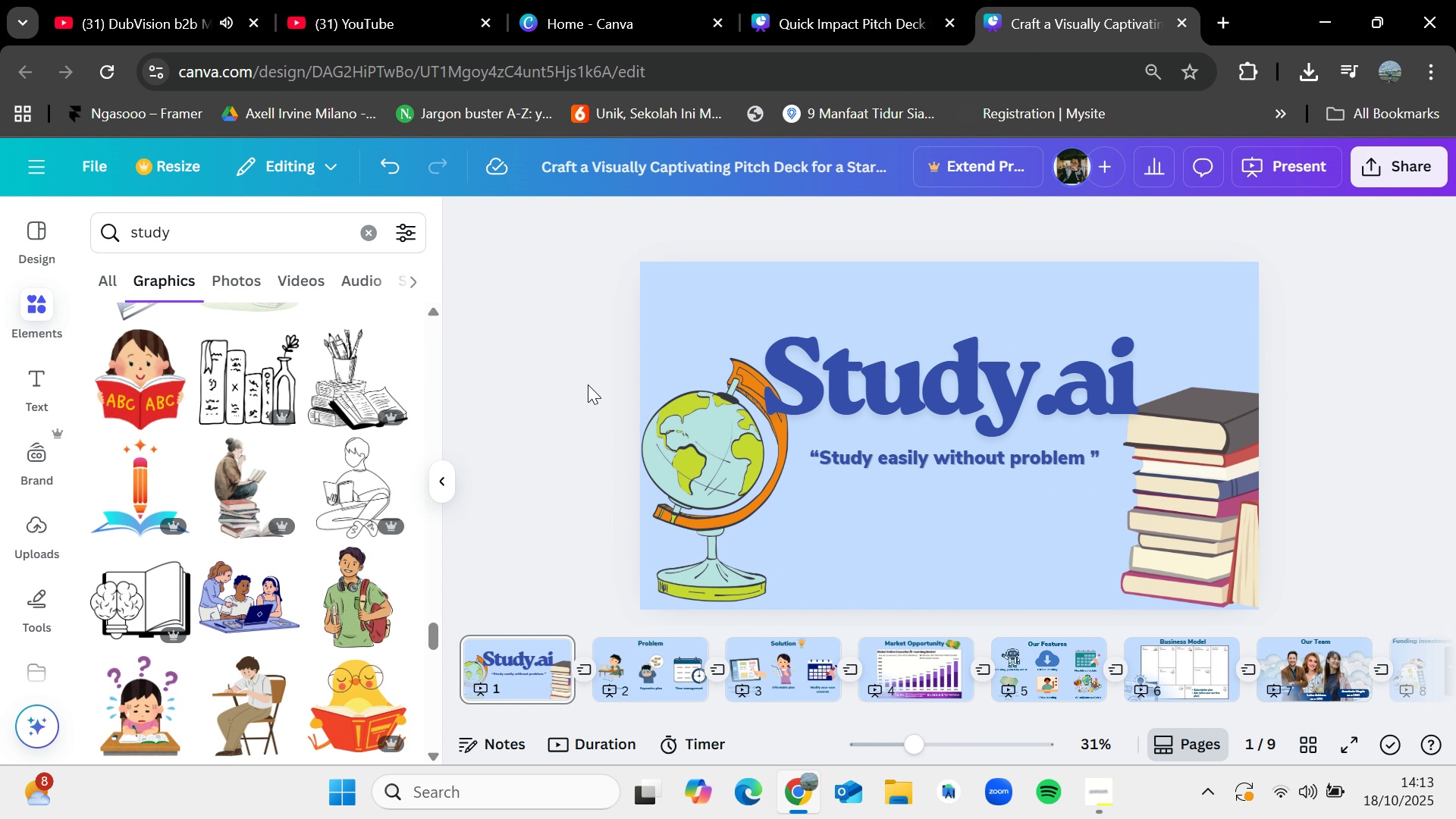 
left_click([1075, 667])
 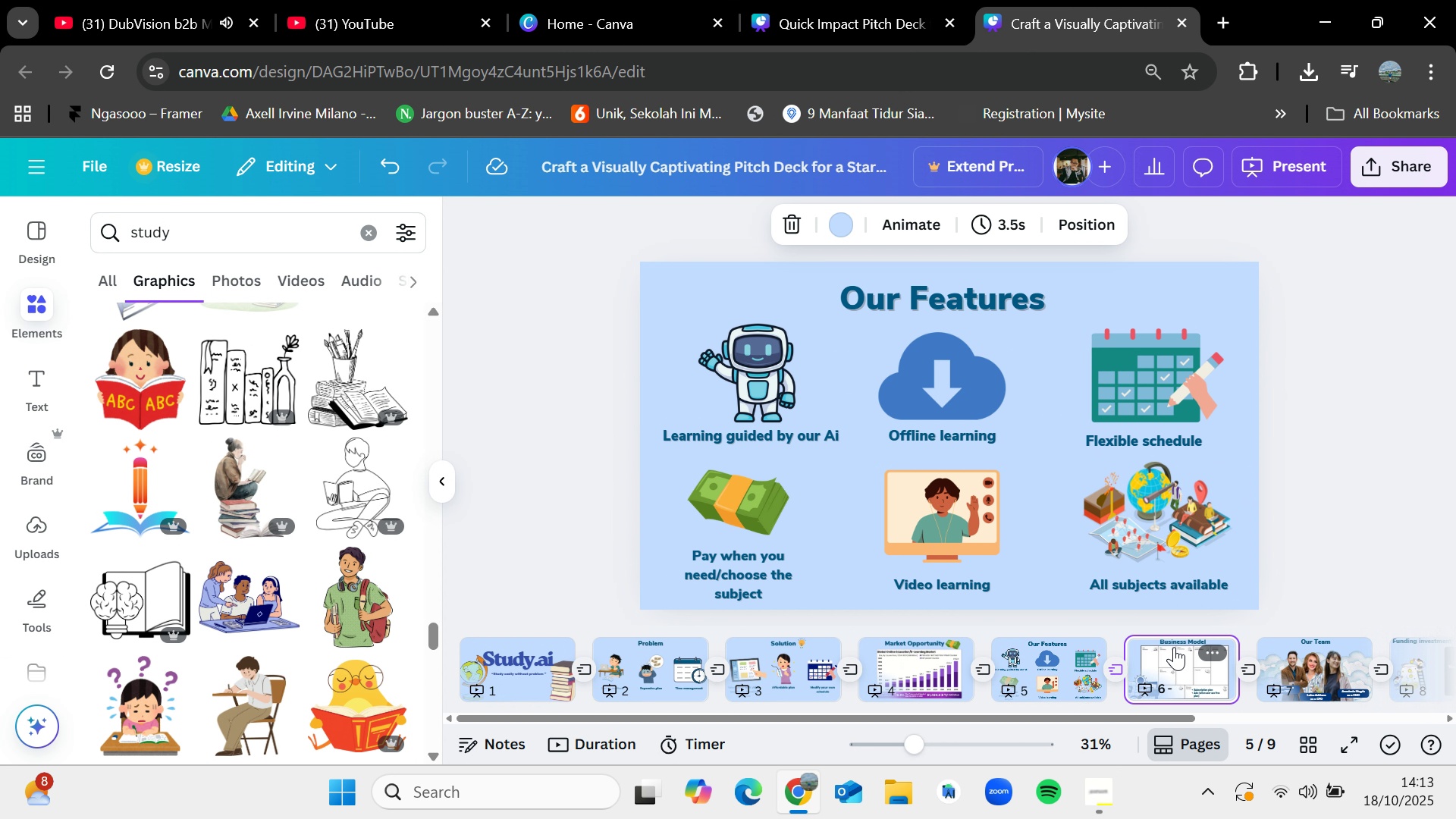 
left_click([1174, 647])
 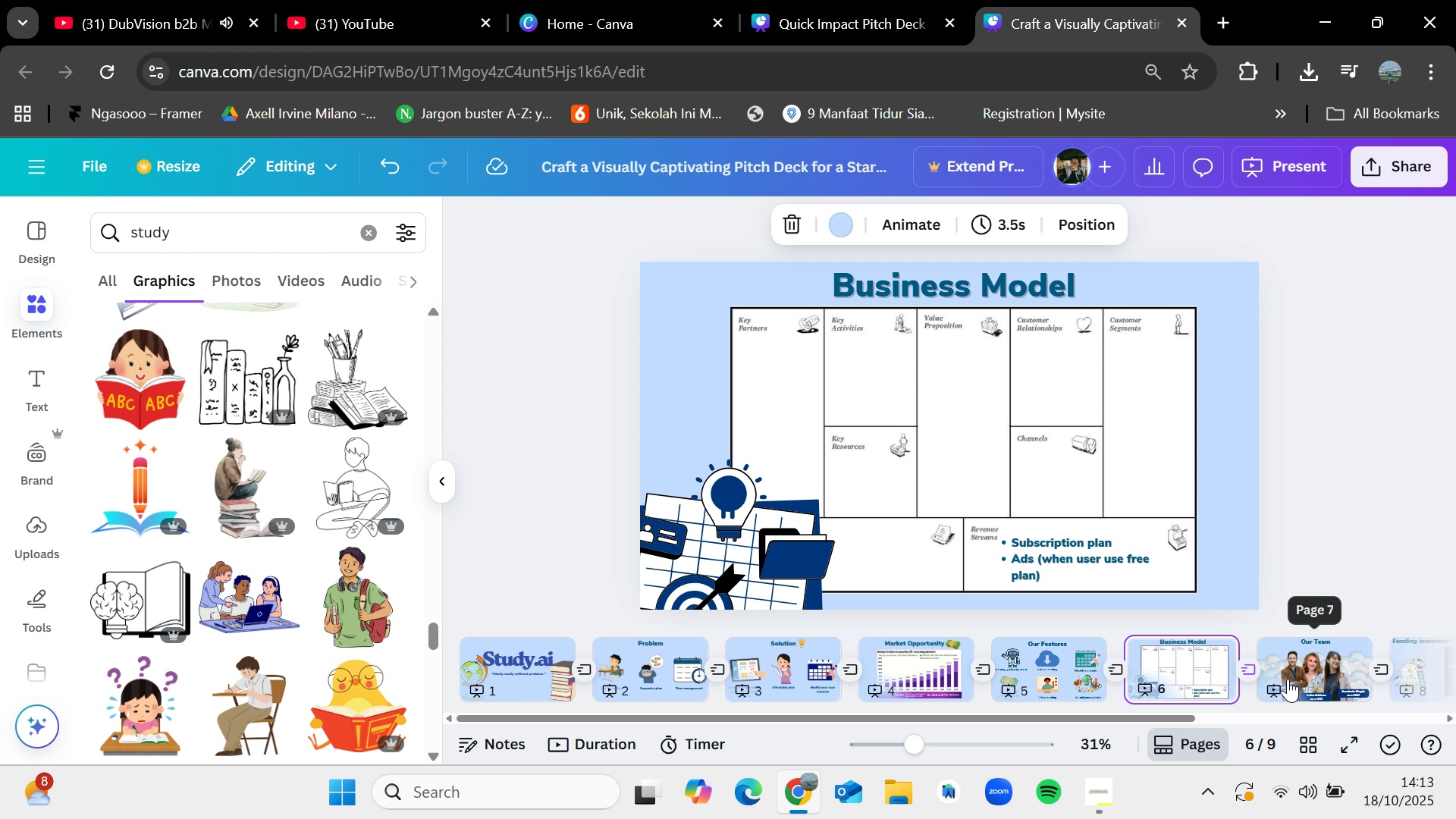 
left_click([1285, 684])
 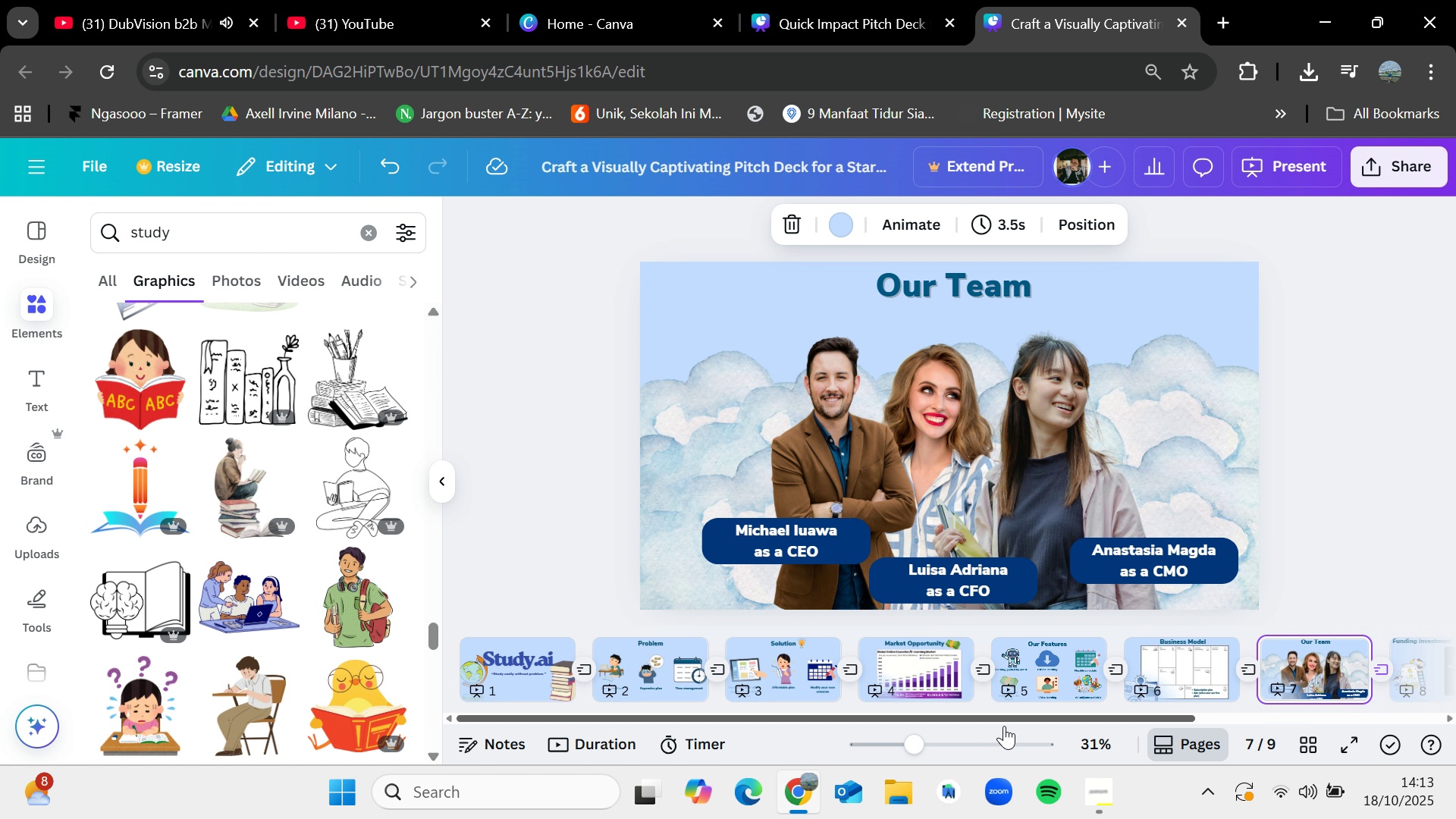 
left_click_drag(start_coordinate=[999, 721], to_coordinate=[1248, 716])
 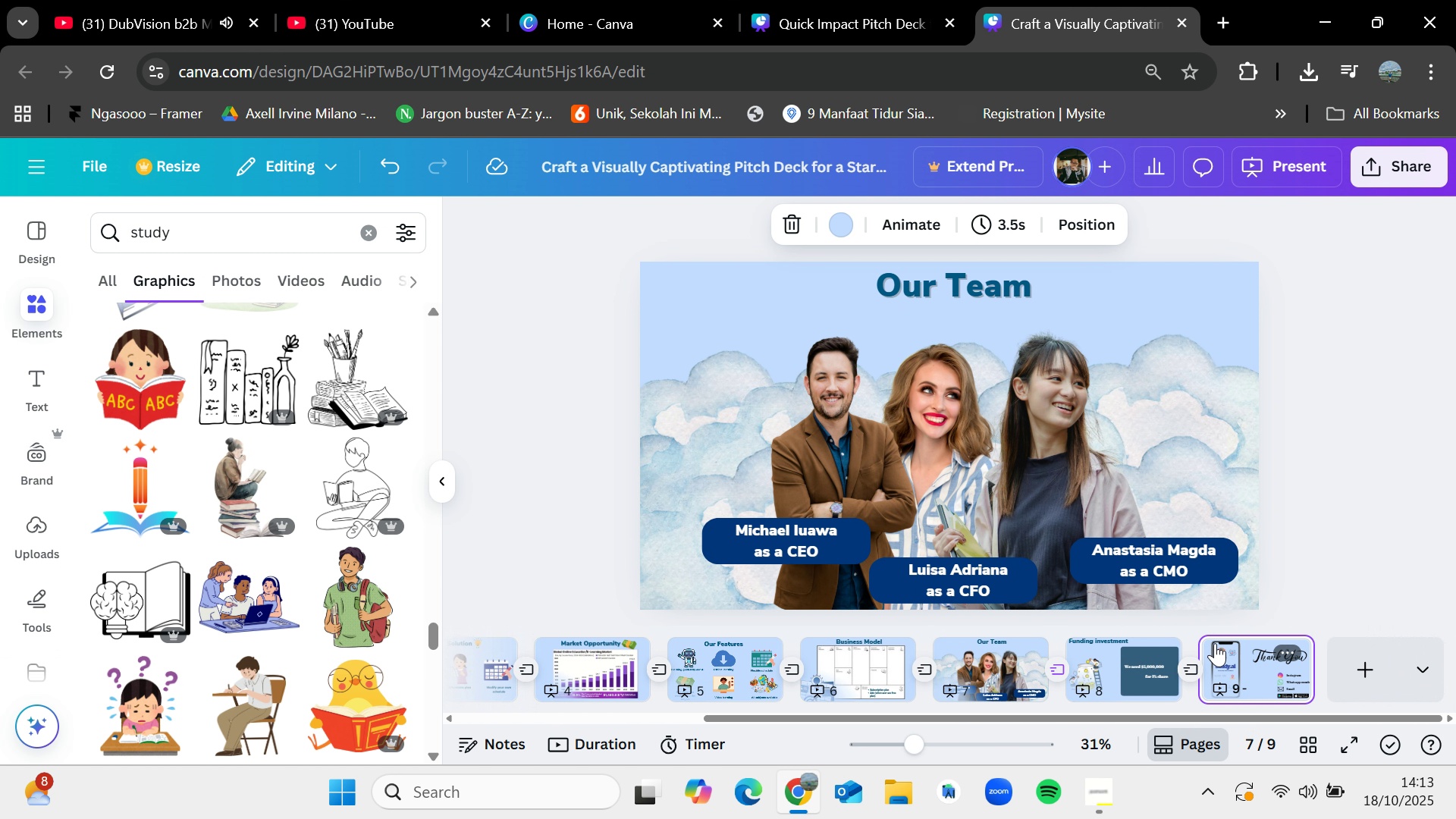 
left_click([1213, 642])
 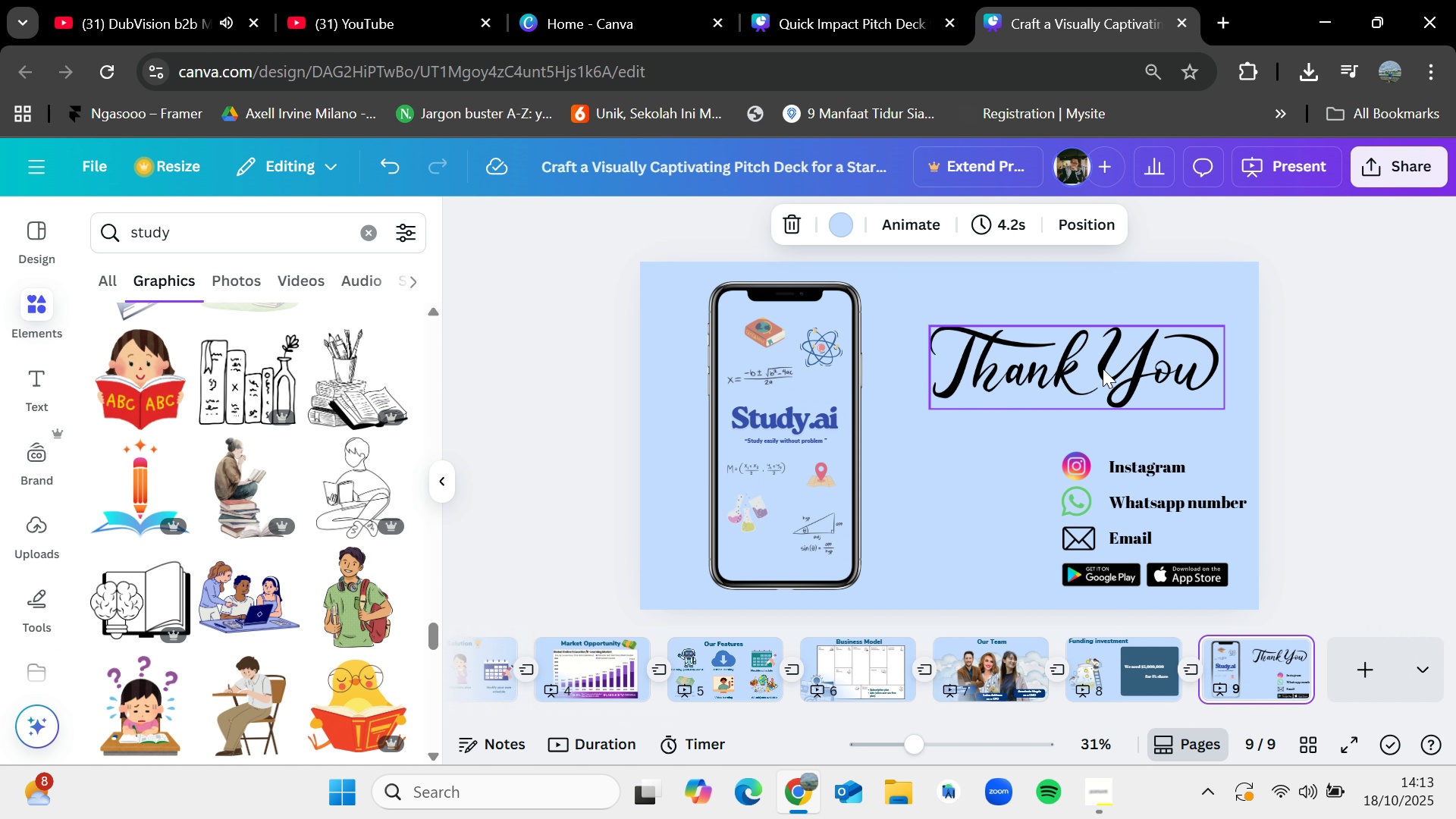 
left_click([1103, 369])
 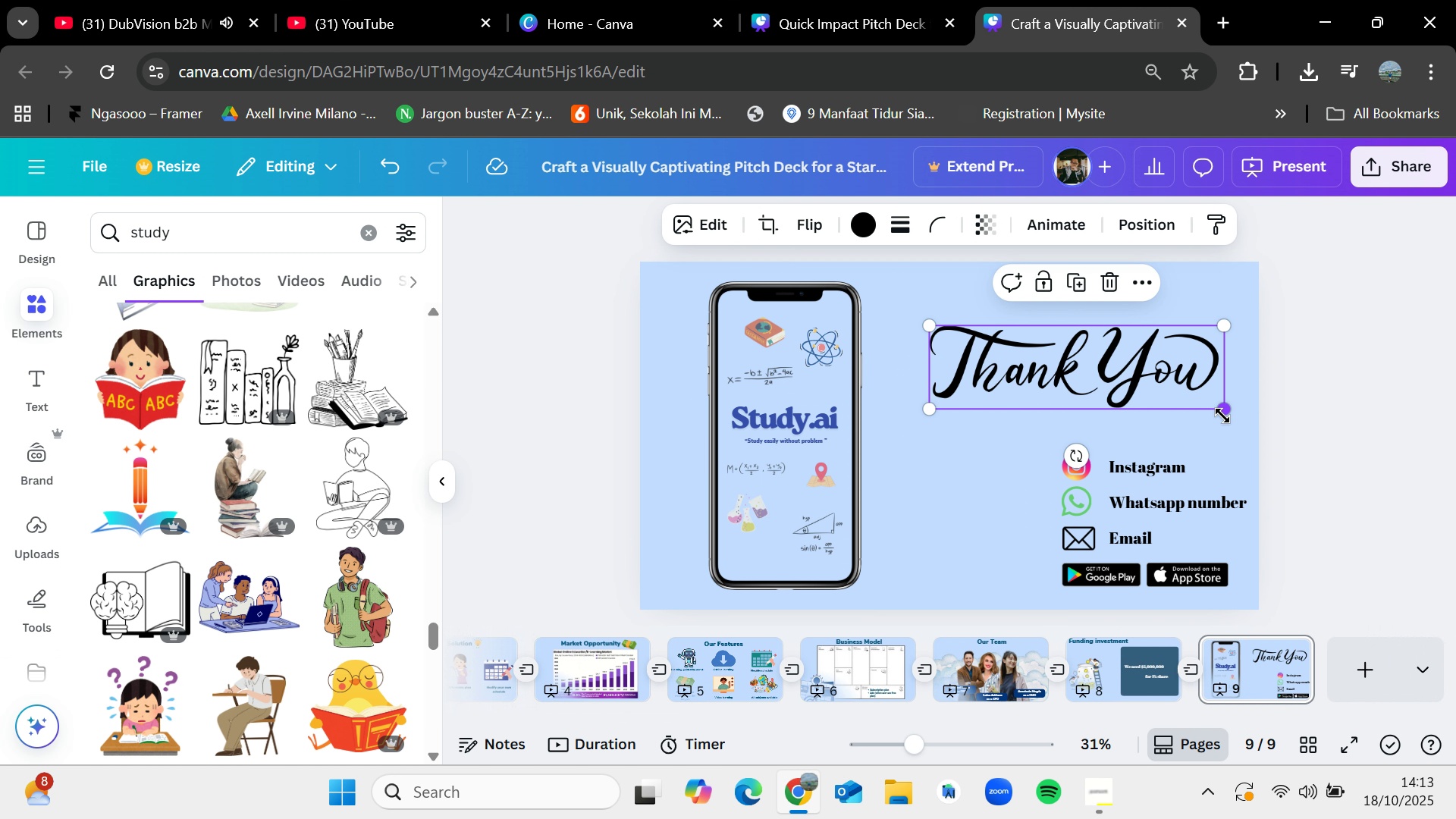 
left_click_drag(start_coordinate=[1222, 412], to_coordinate=[1253, 445])
 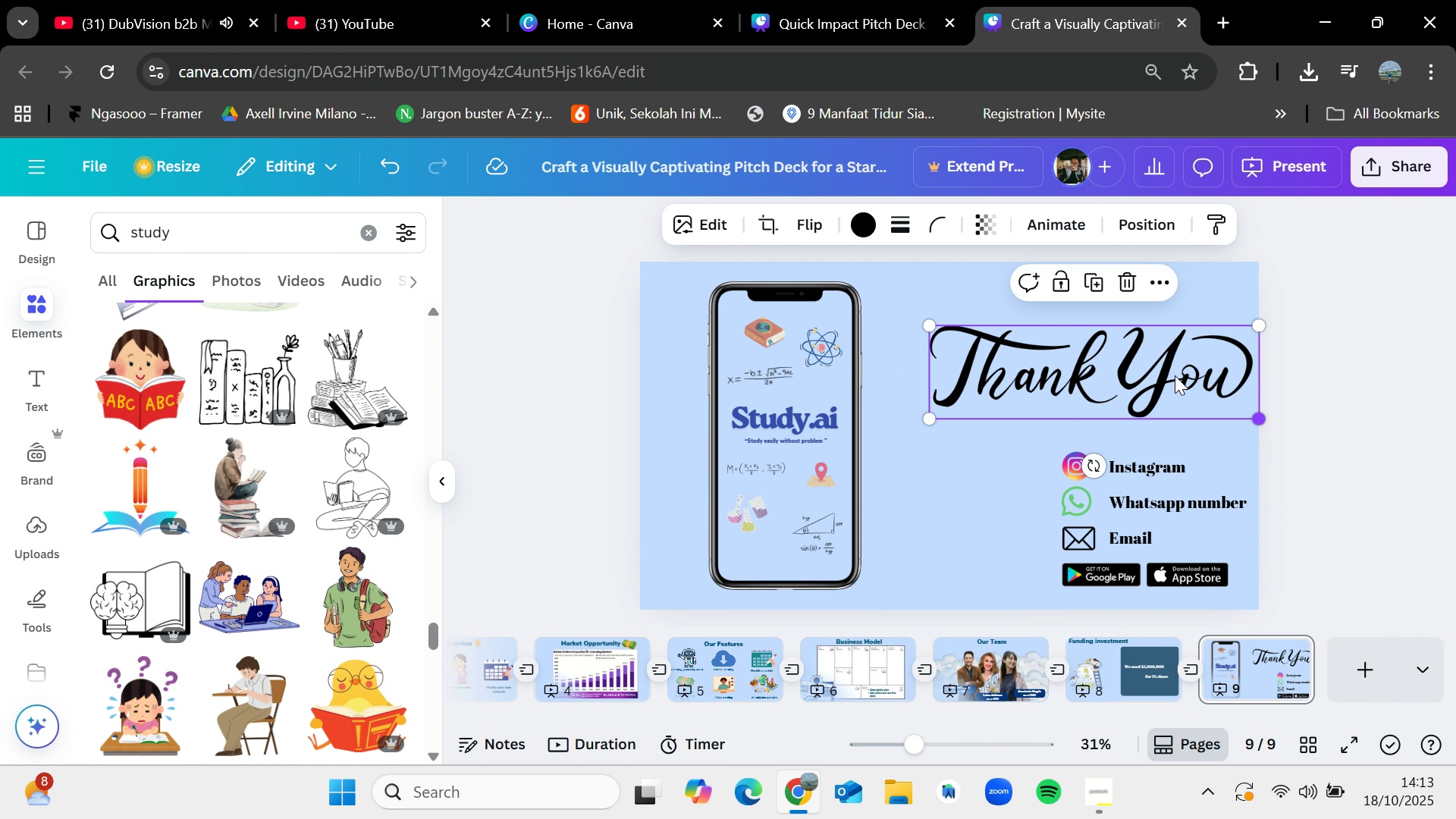 
left_click_drag(start_coordinate=[1175, 375], to_coordinate=[1143, 359])
 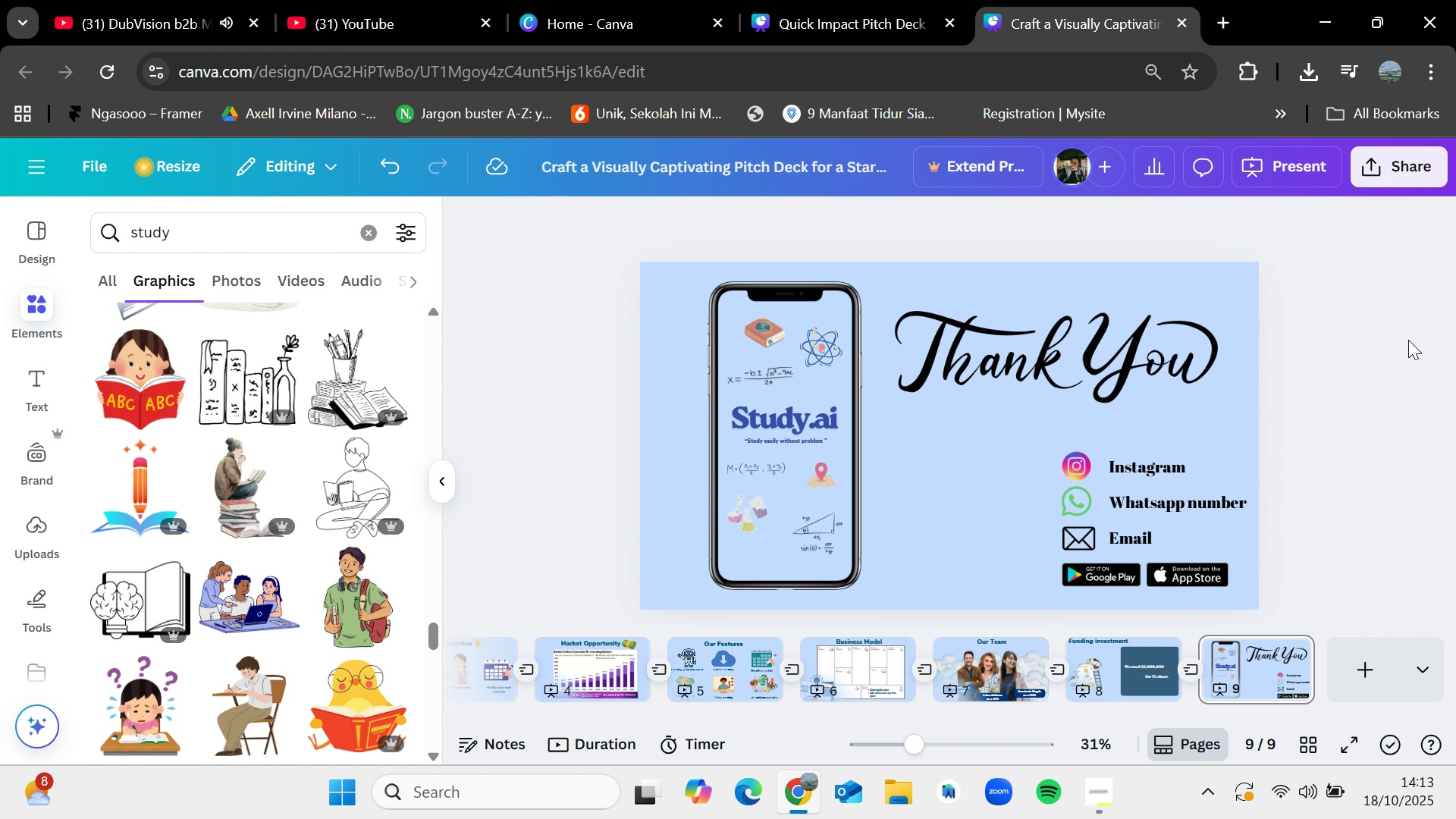 
left_click([1417, 332])
 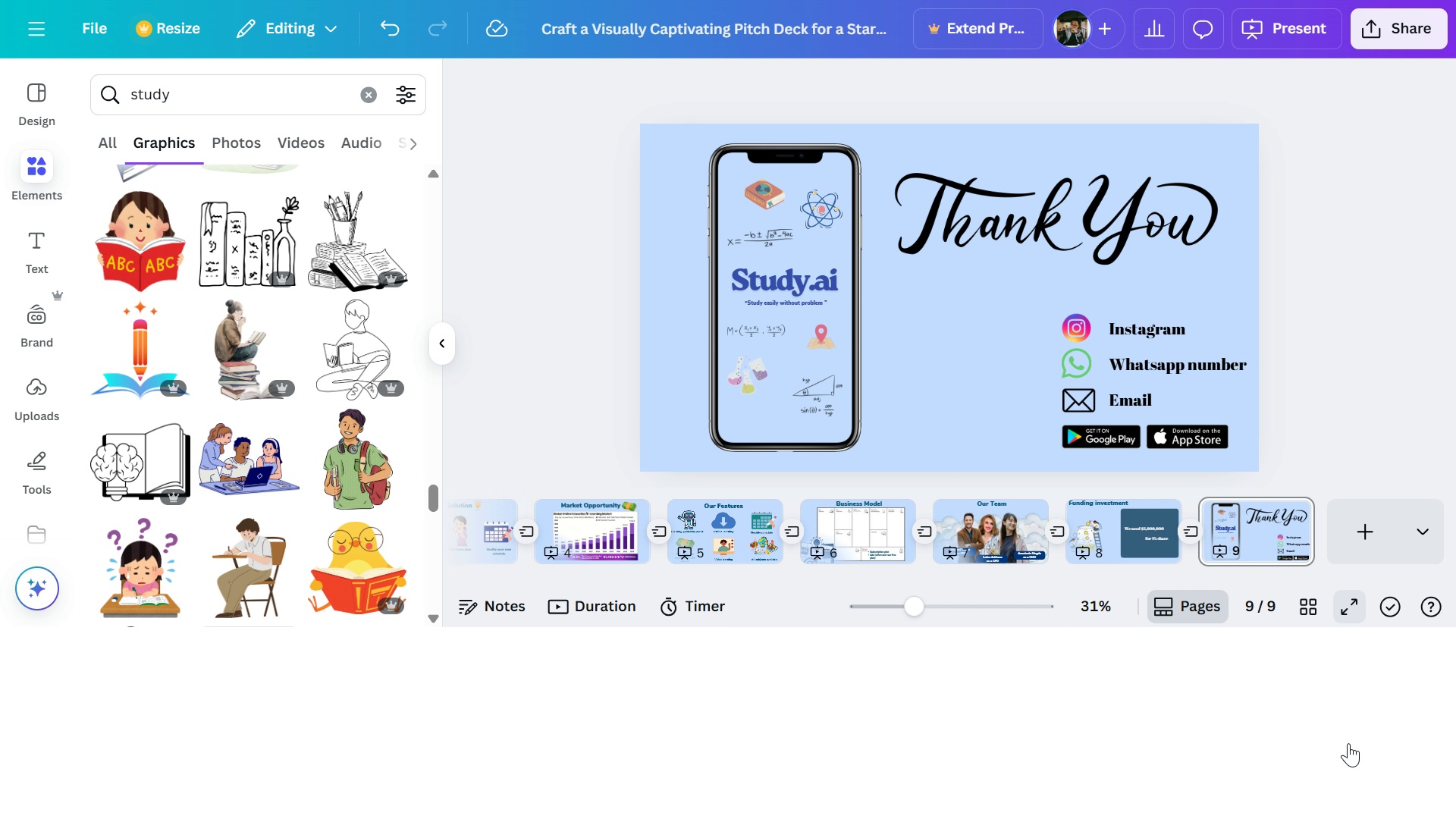 
left_click([1348, 743])
 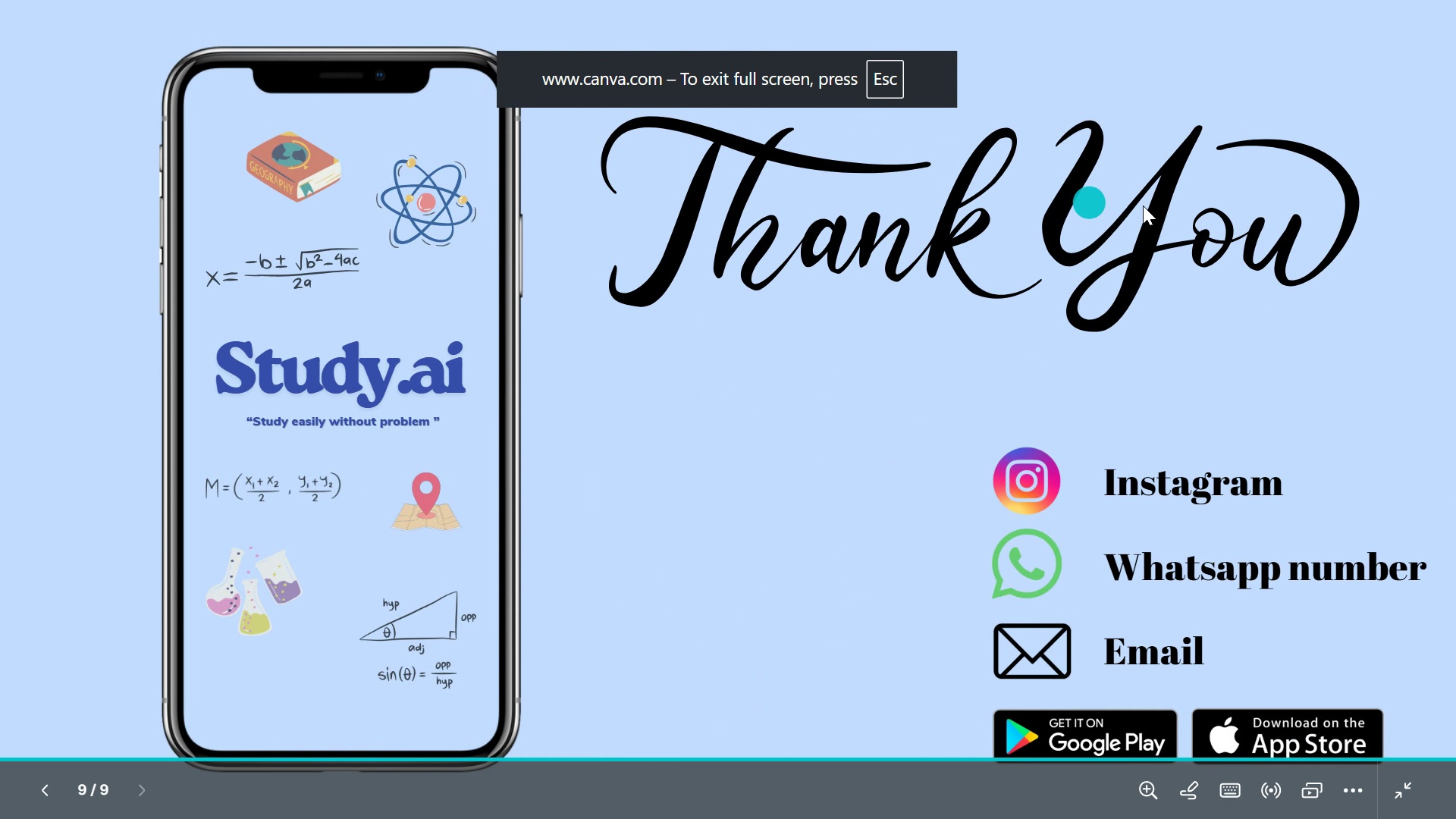 
left_click([1370, 298])
 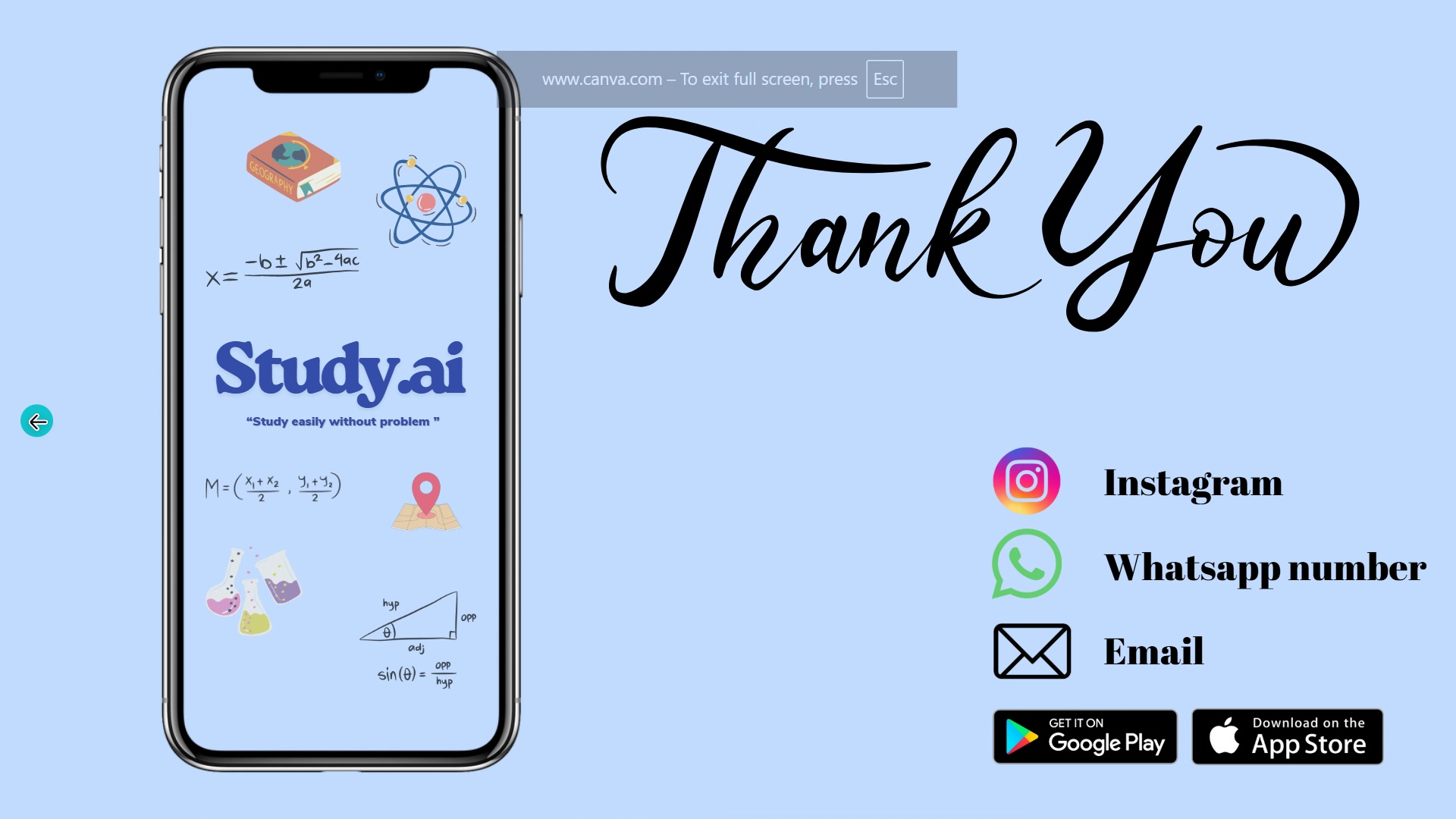 
left_click([37, 422])
 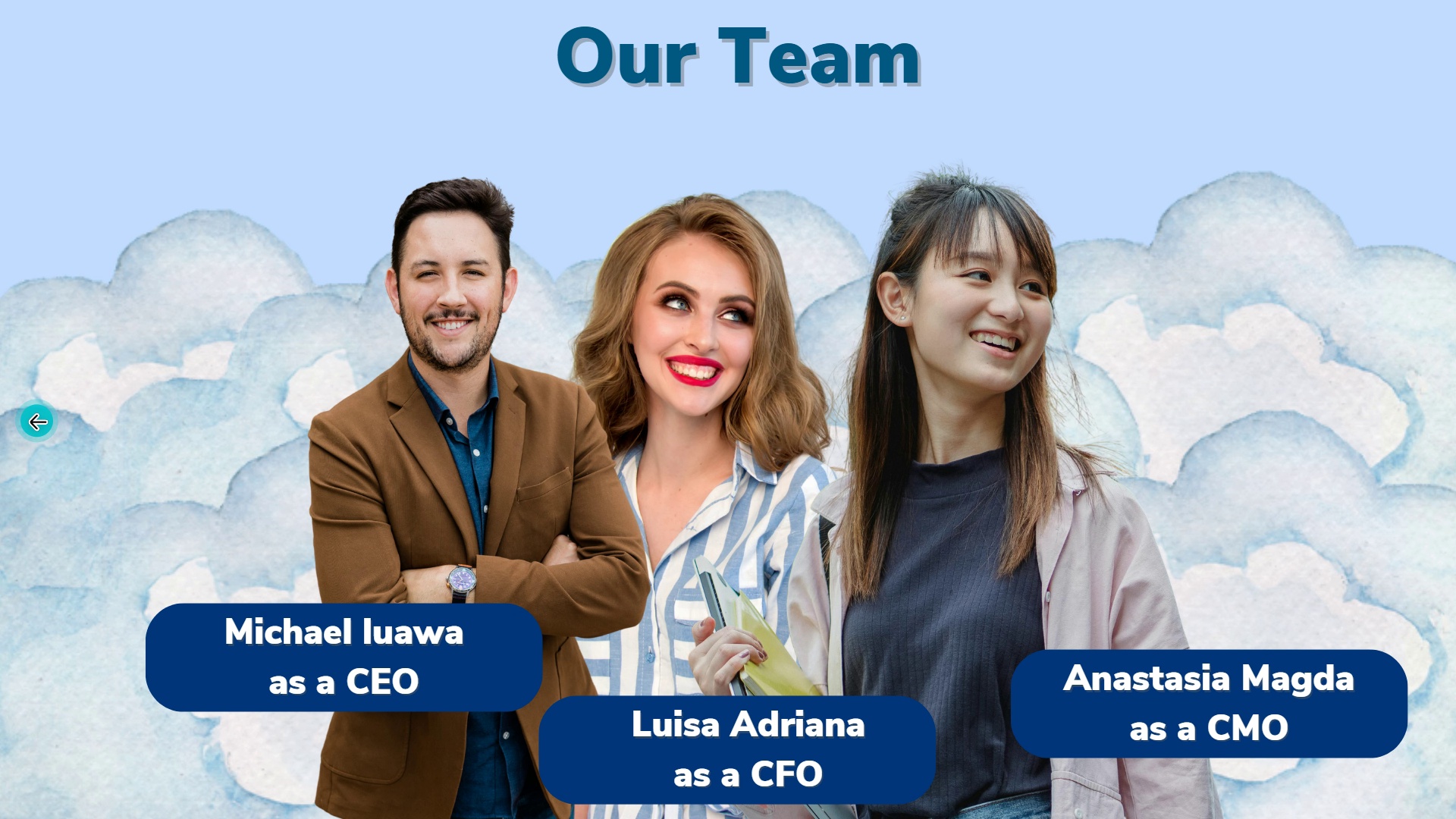 
double_click([37, 422])
 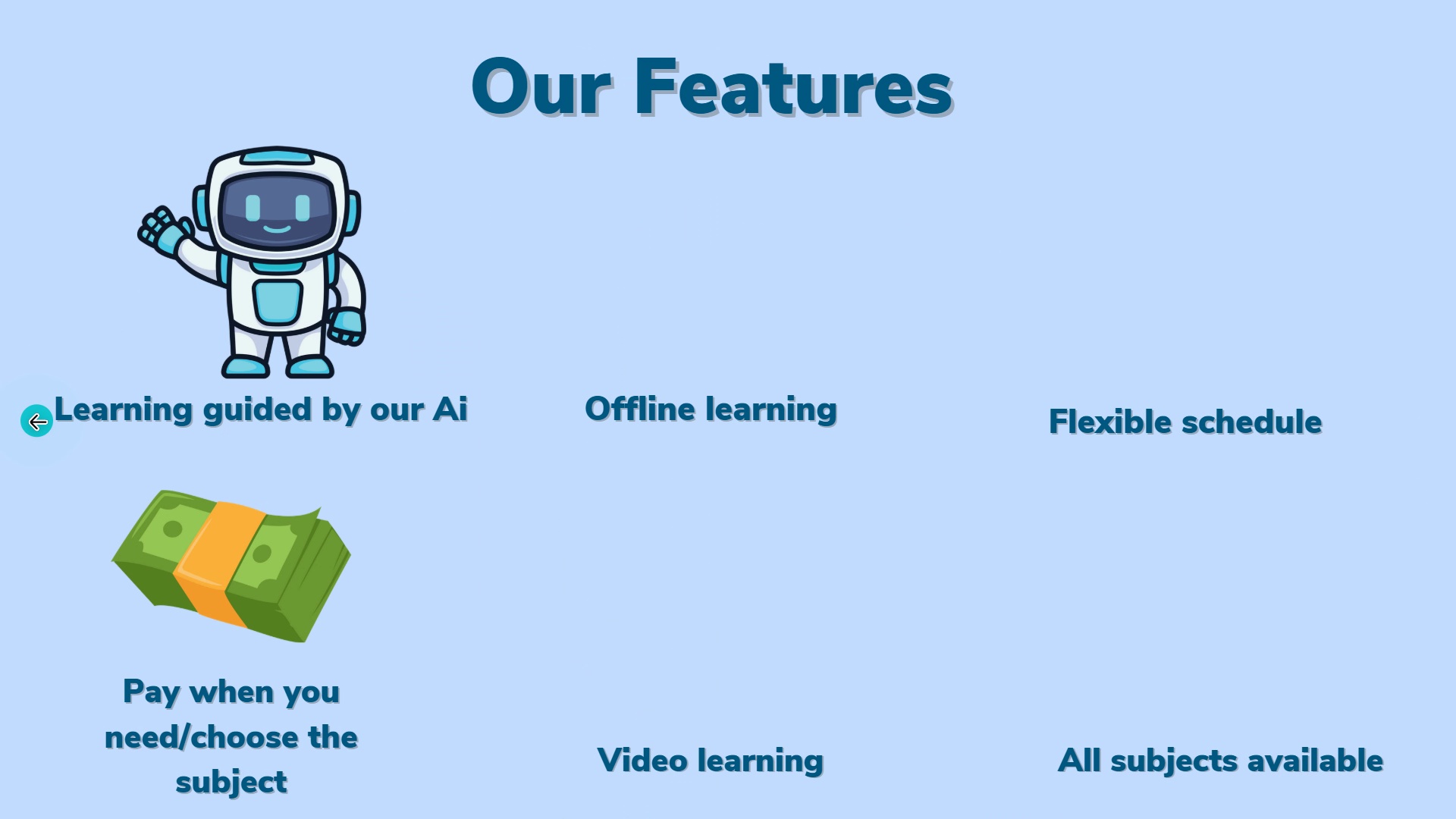 
triple_click([37, 422])
 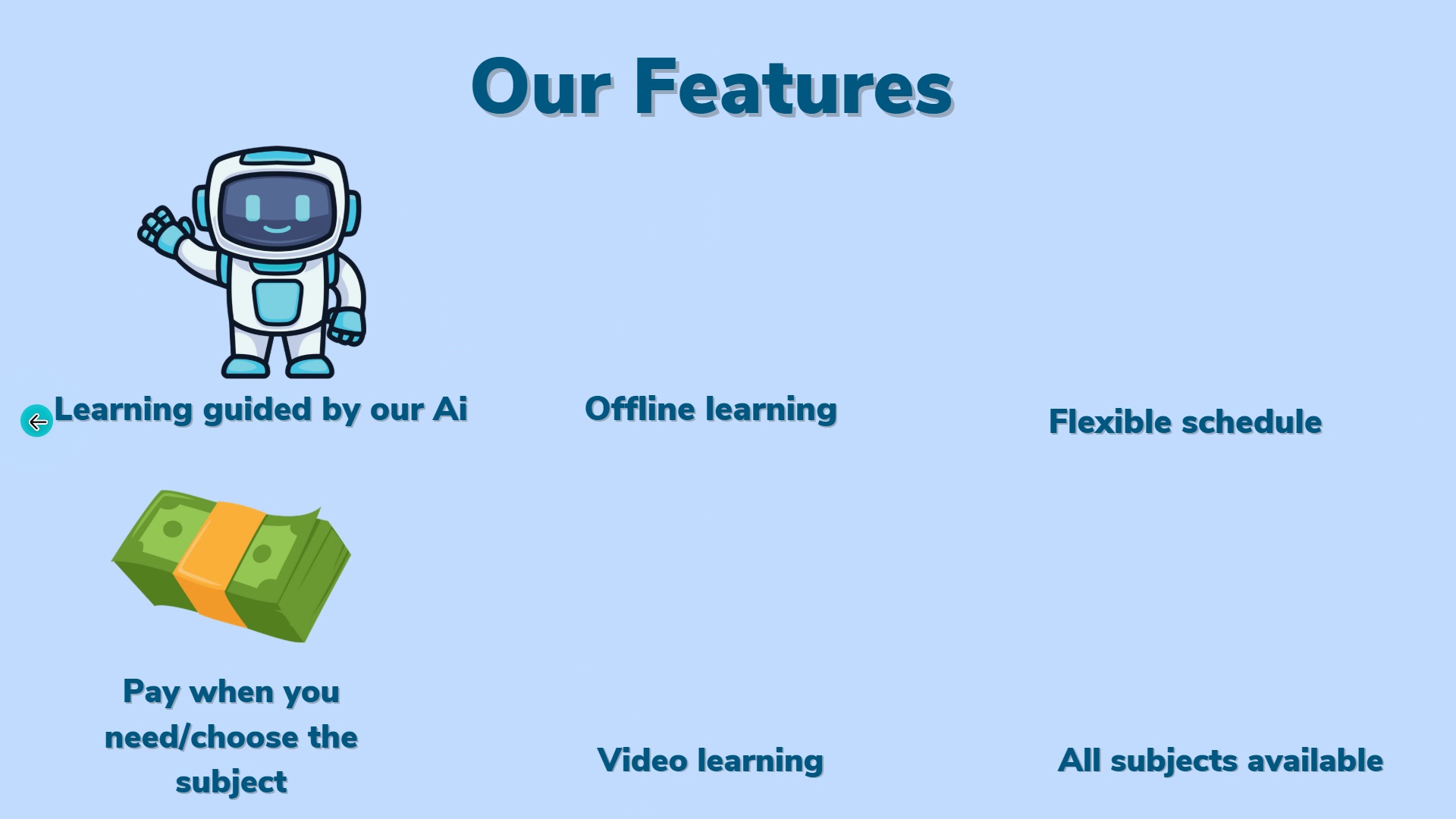 
triple_click([37, 422])
 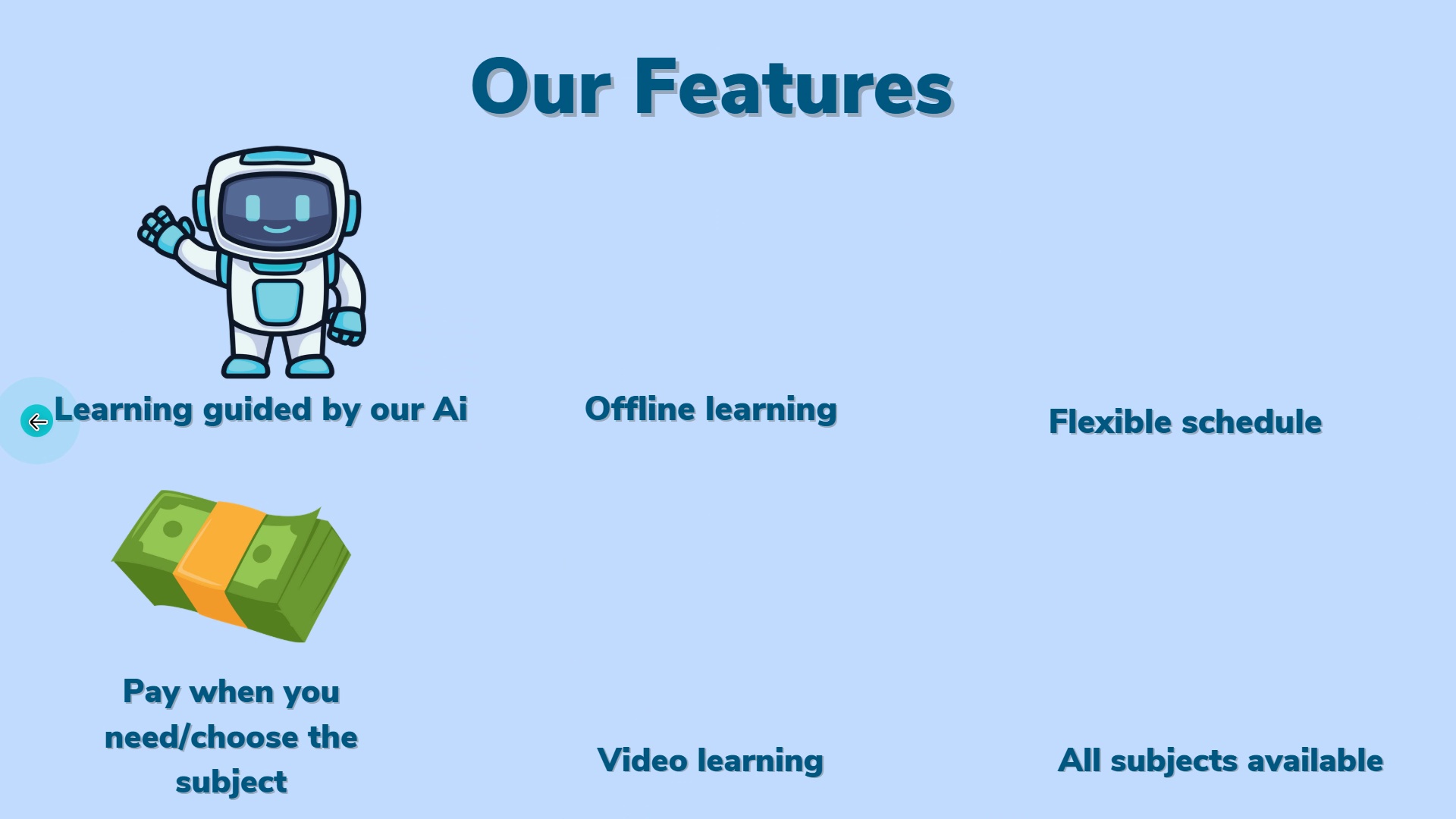 
triple_click([37, 422])
 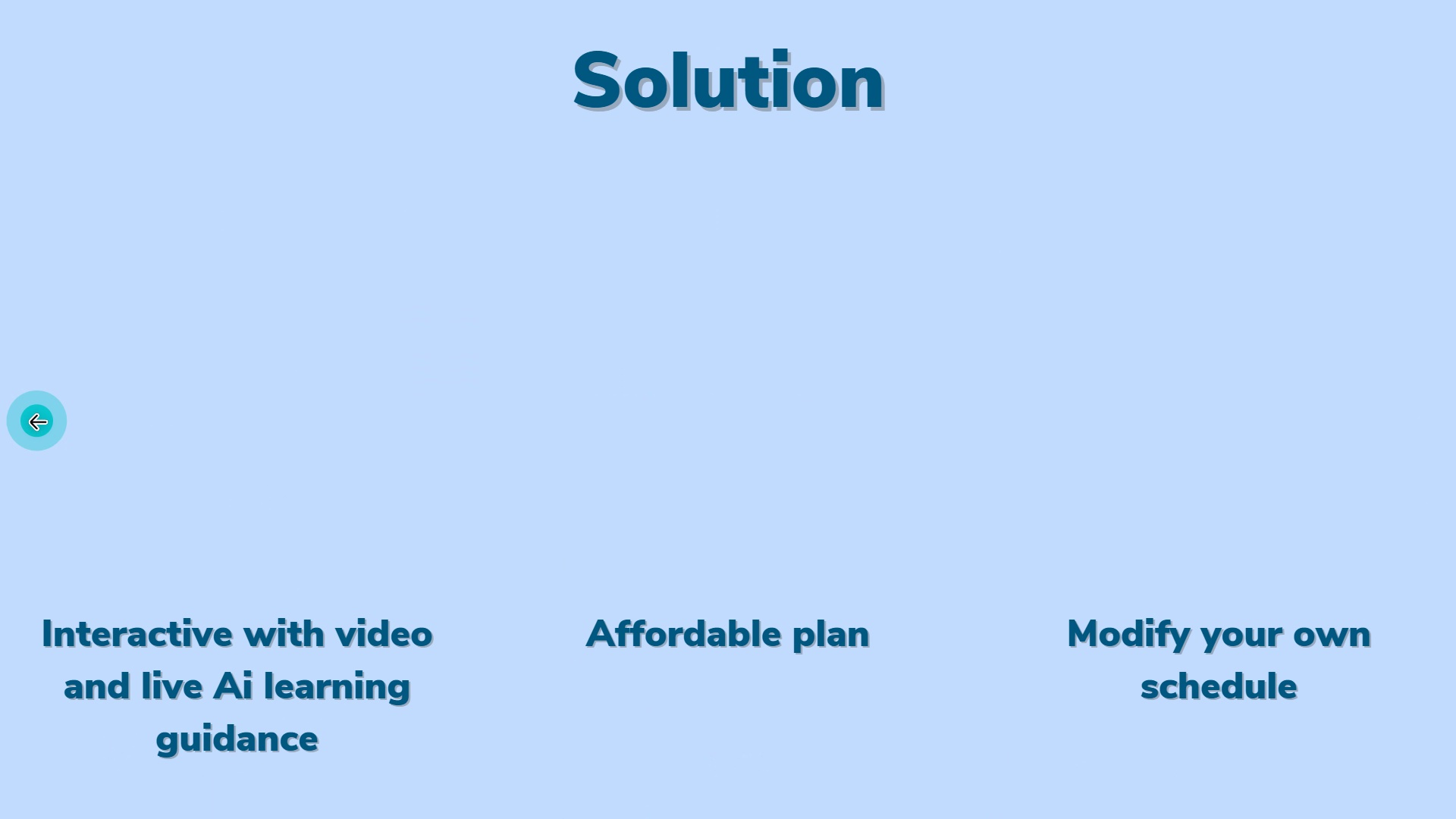 
triple_click([37, 422])
 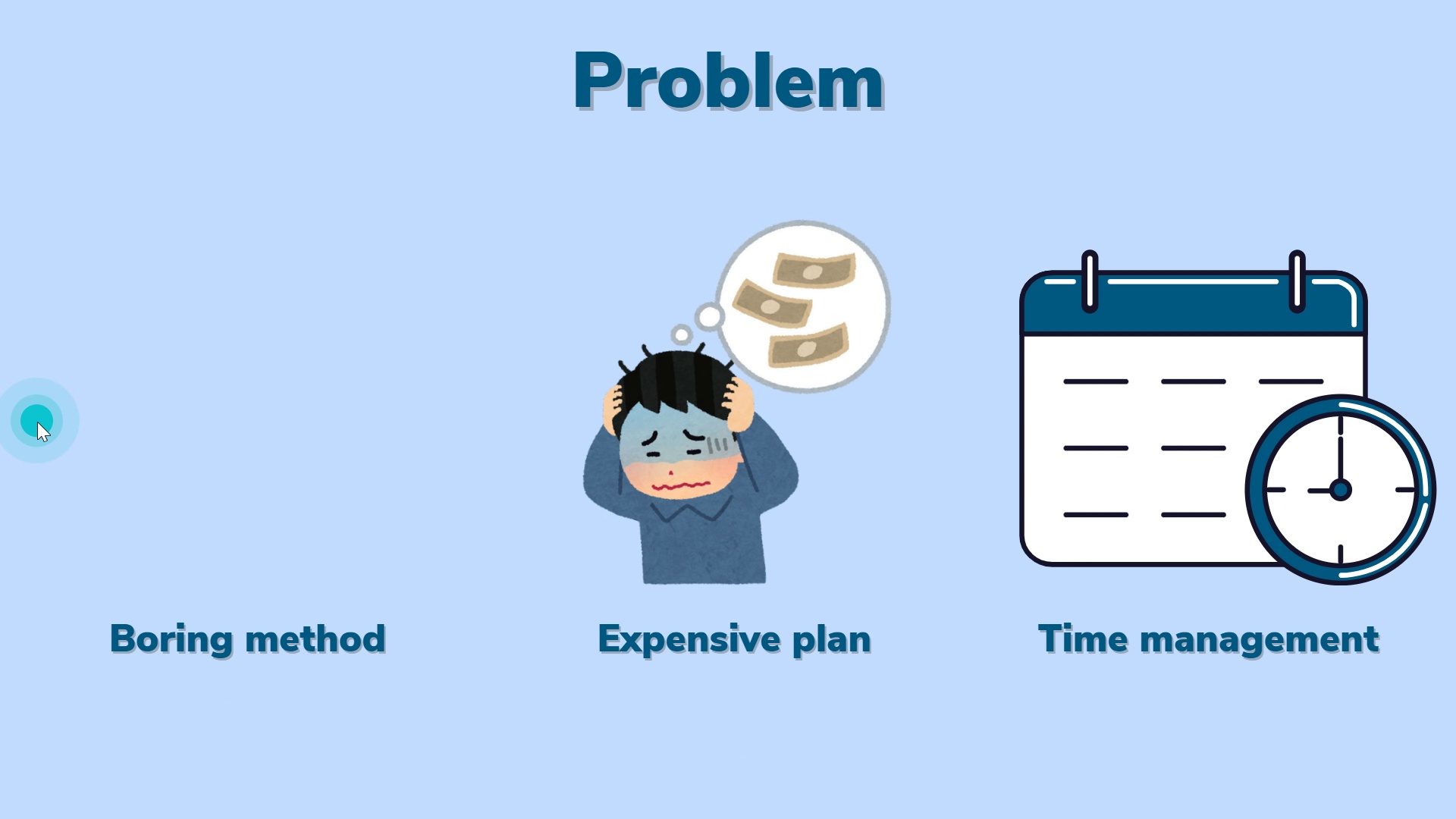 
triple_click([37, 422])
 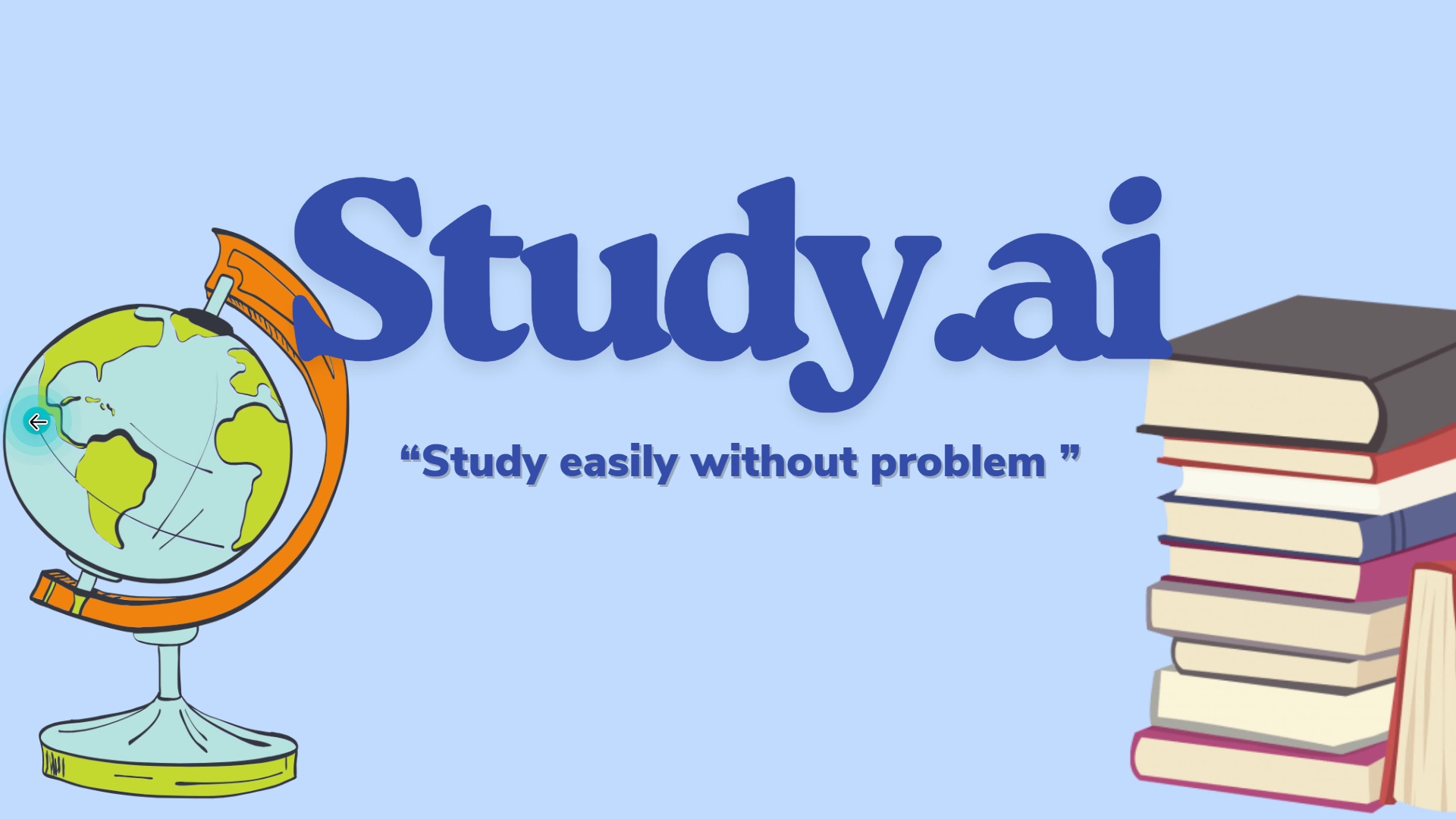 
triple_click([37, 422])
 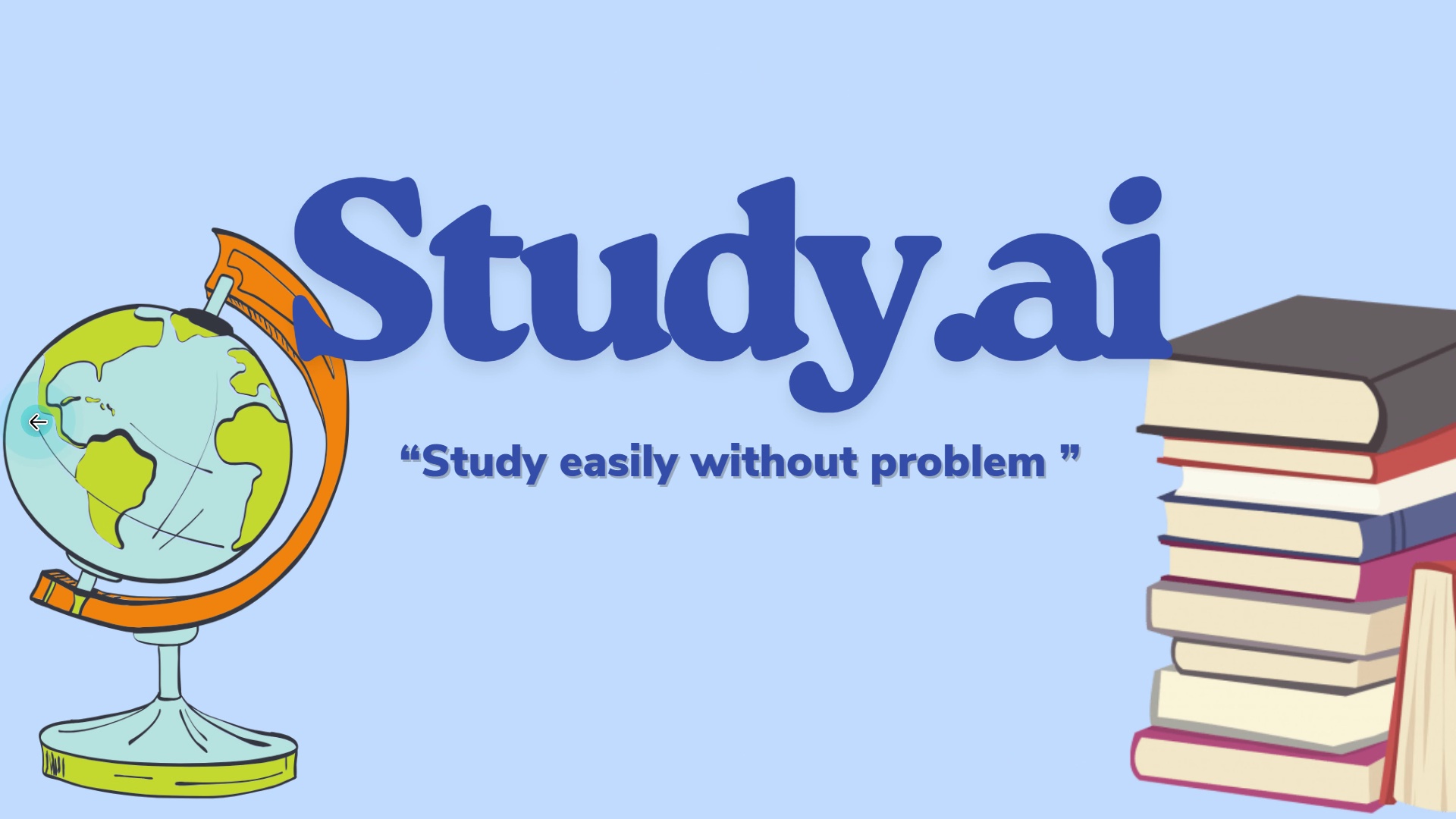 
triple_click([37, 422])
 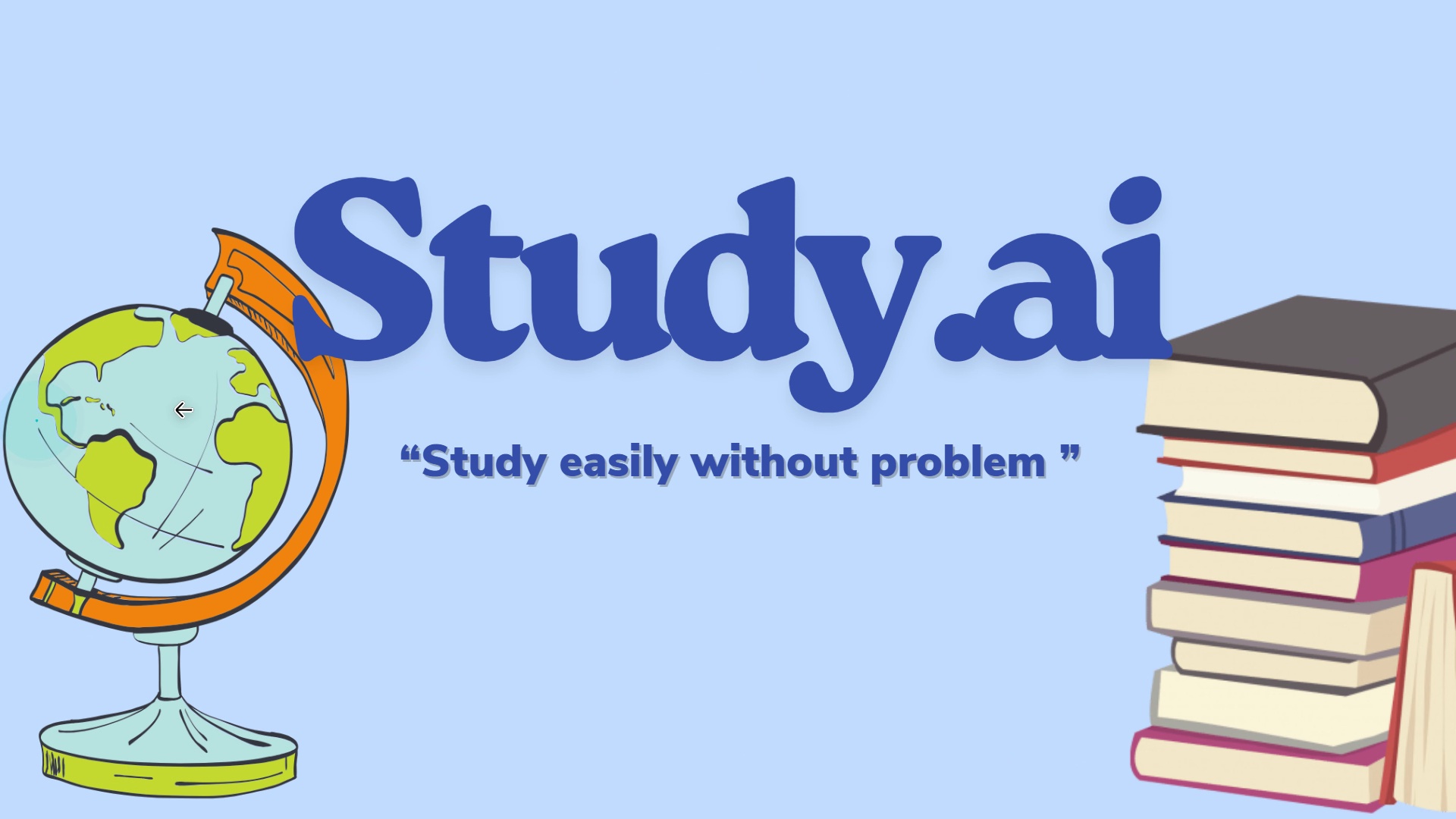 
triple_click([37, 422])
 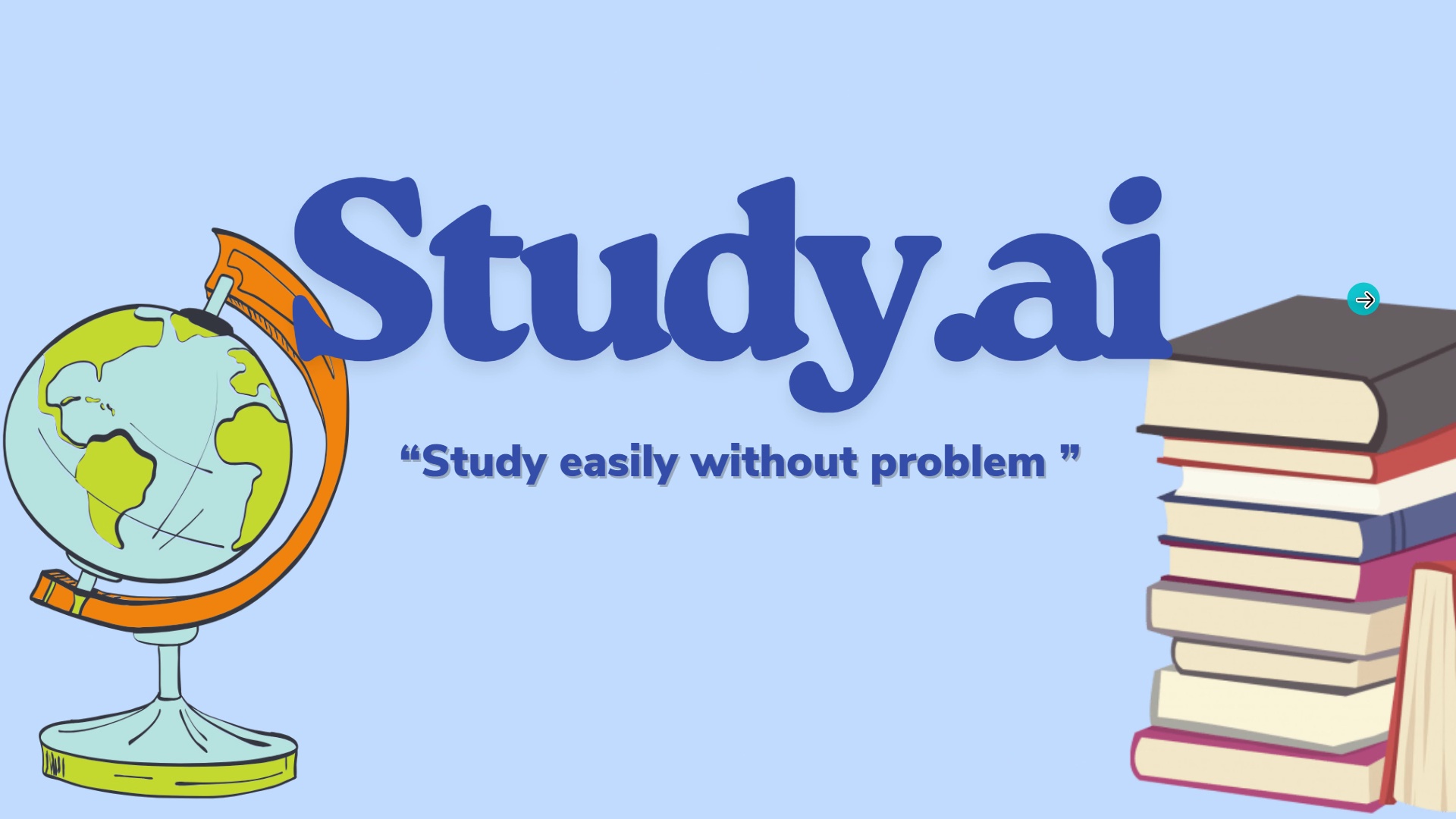 
left_click([1364, 300])
 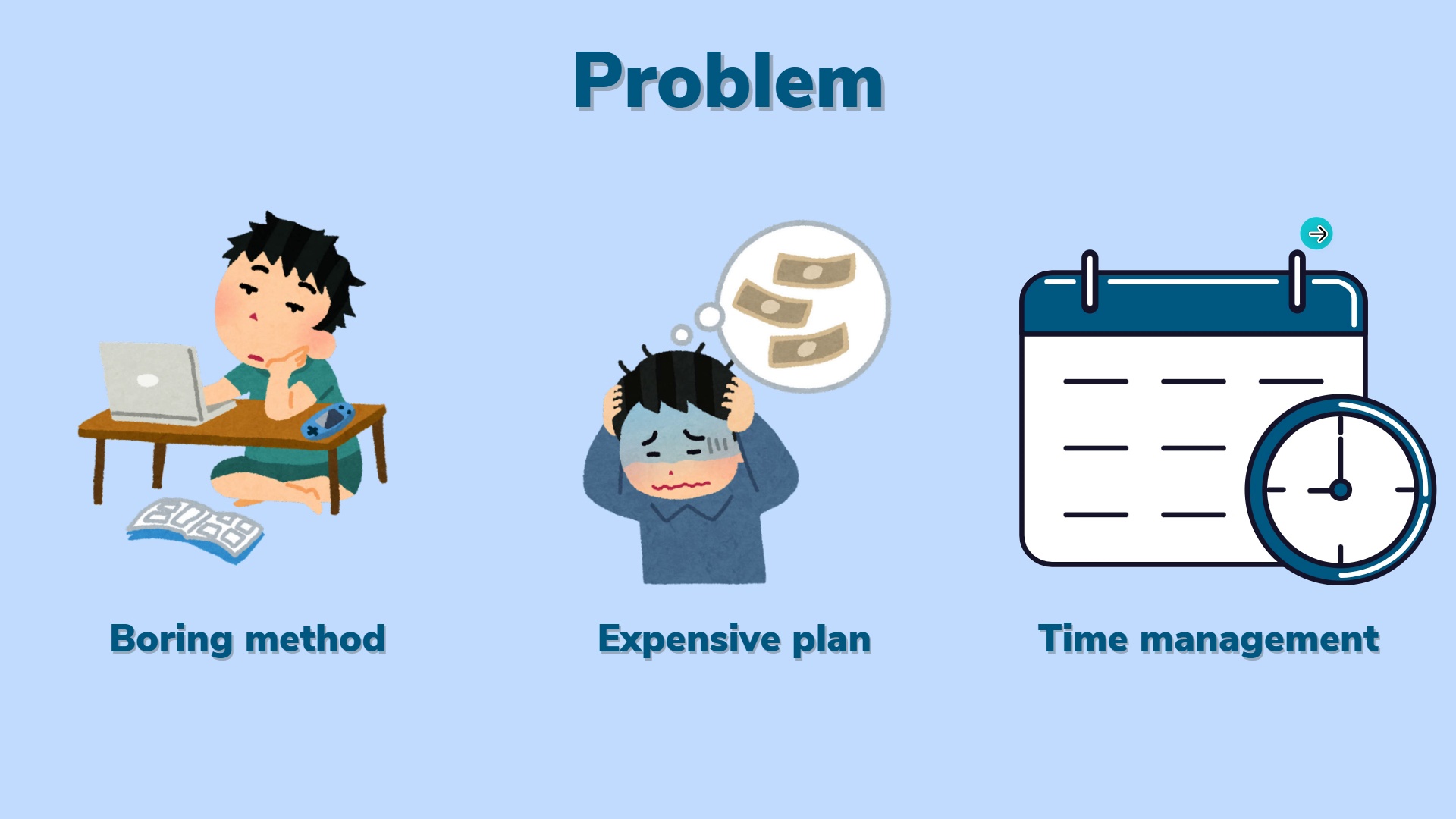 
wait(5.51)
 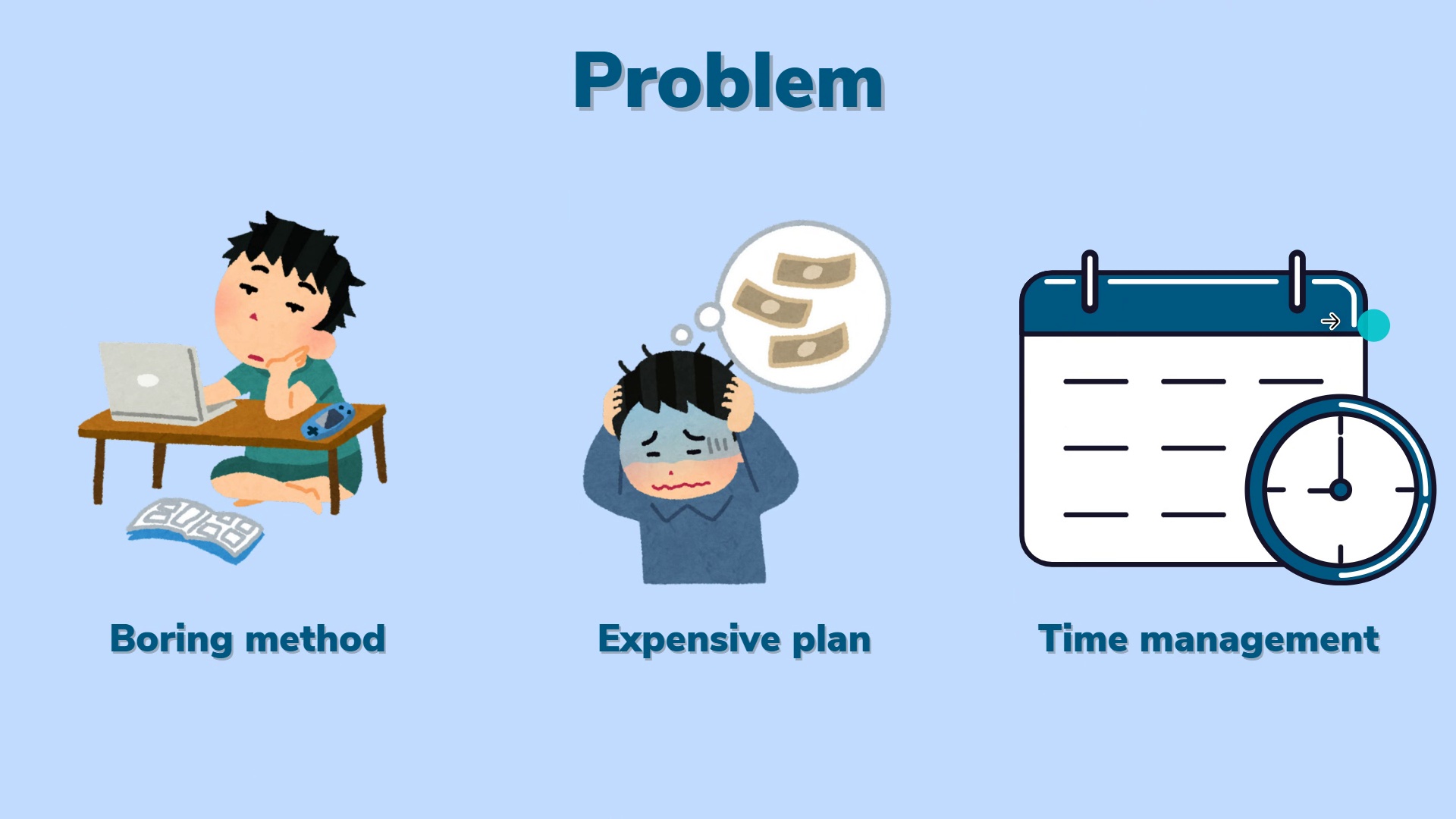 
left_click([1317, 234])
 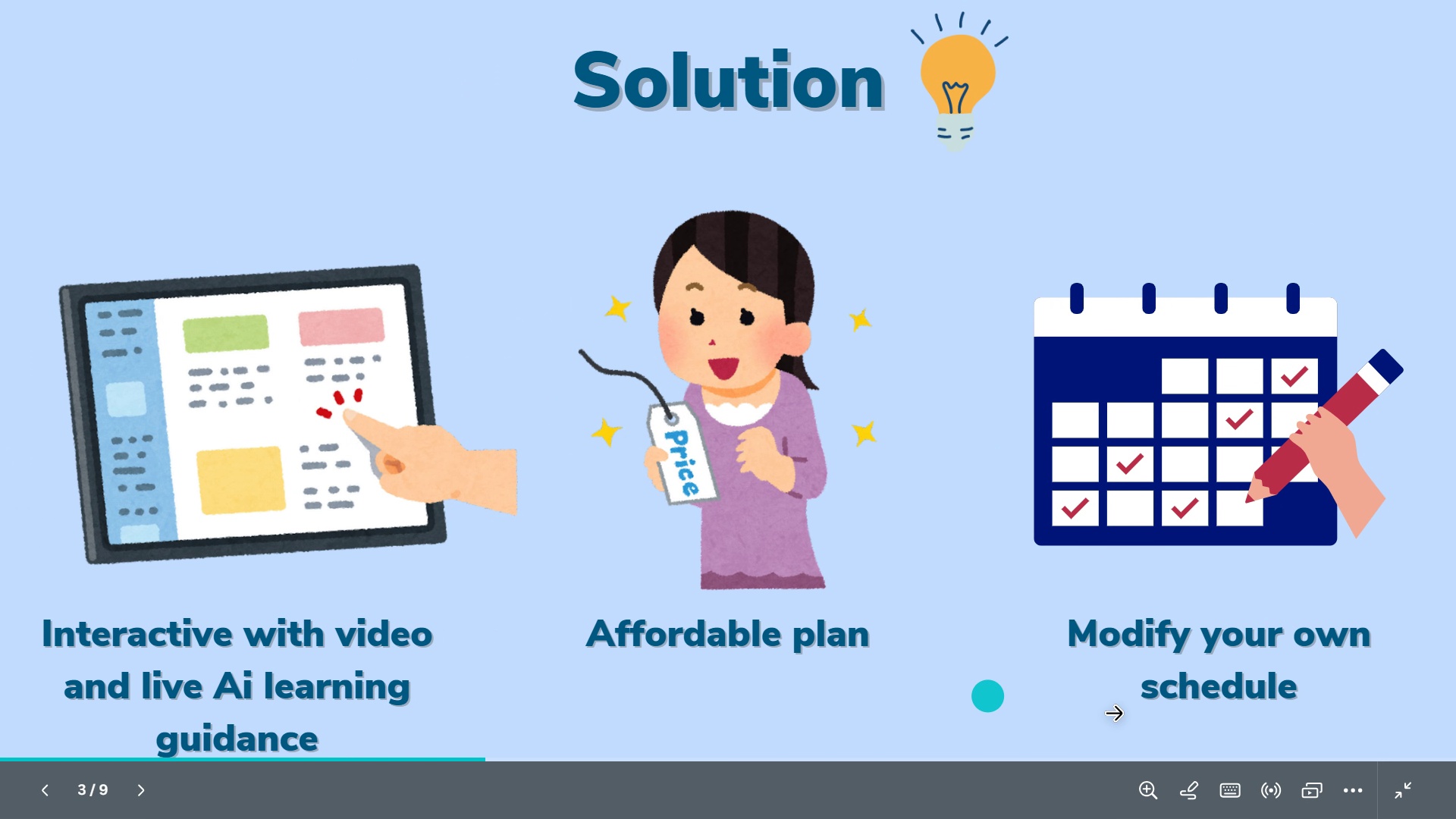 
wait(5.97)
 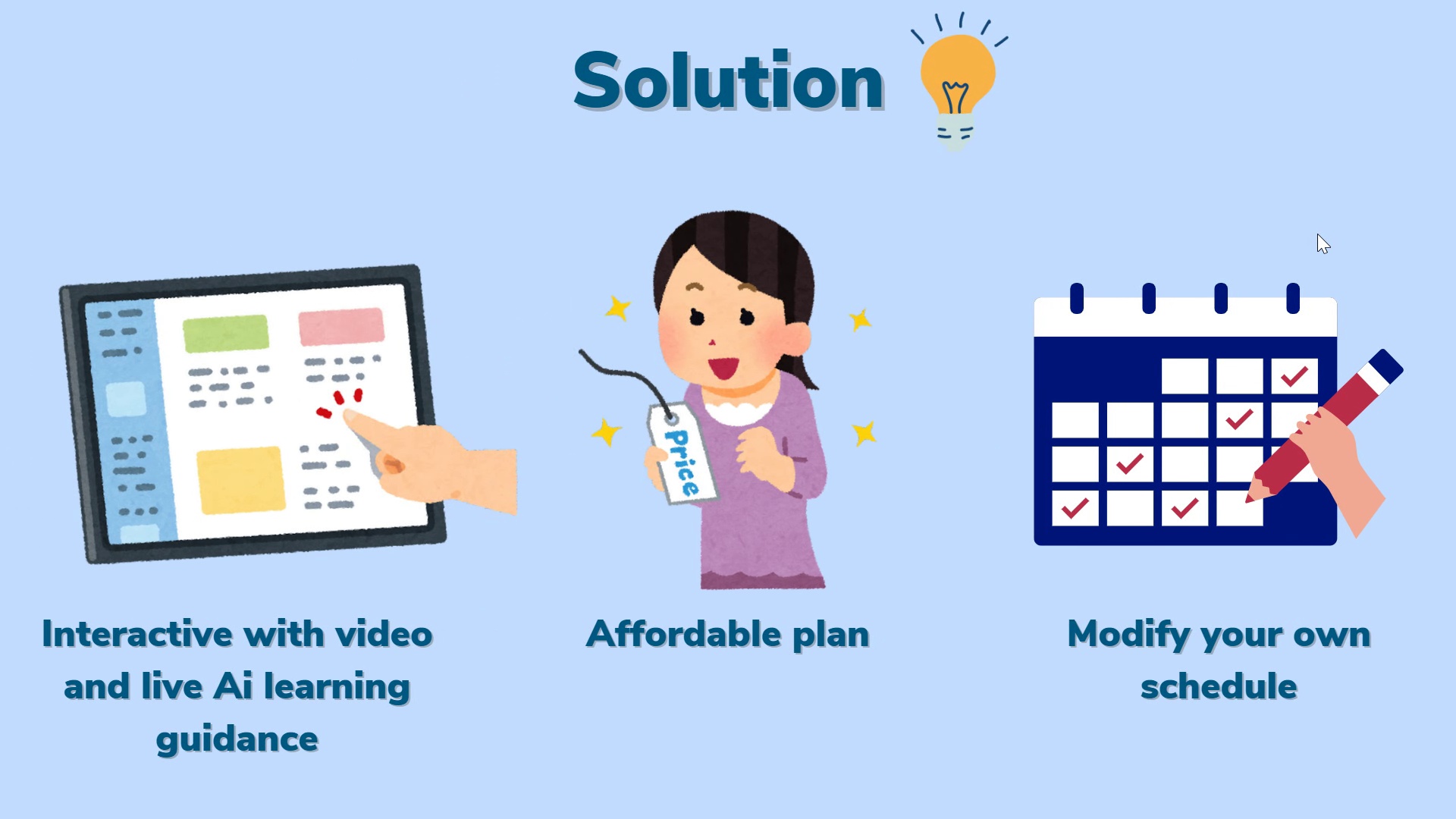 
left_click([1283, 127])
 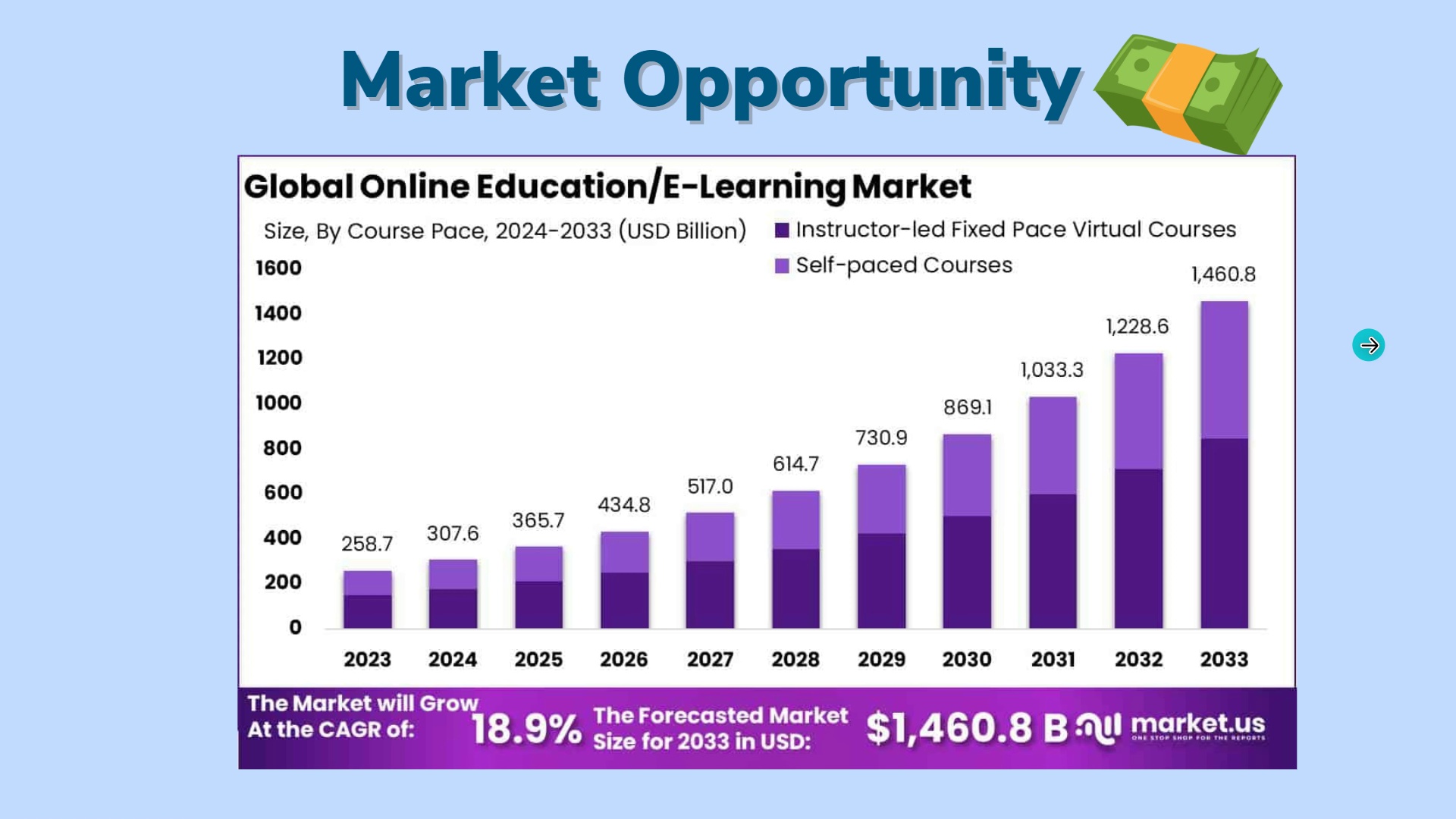 
left_click([1369, 345])
 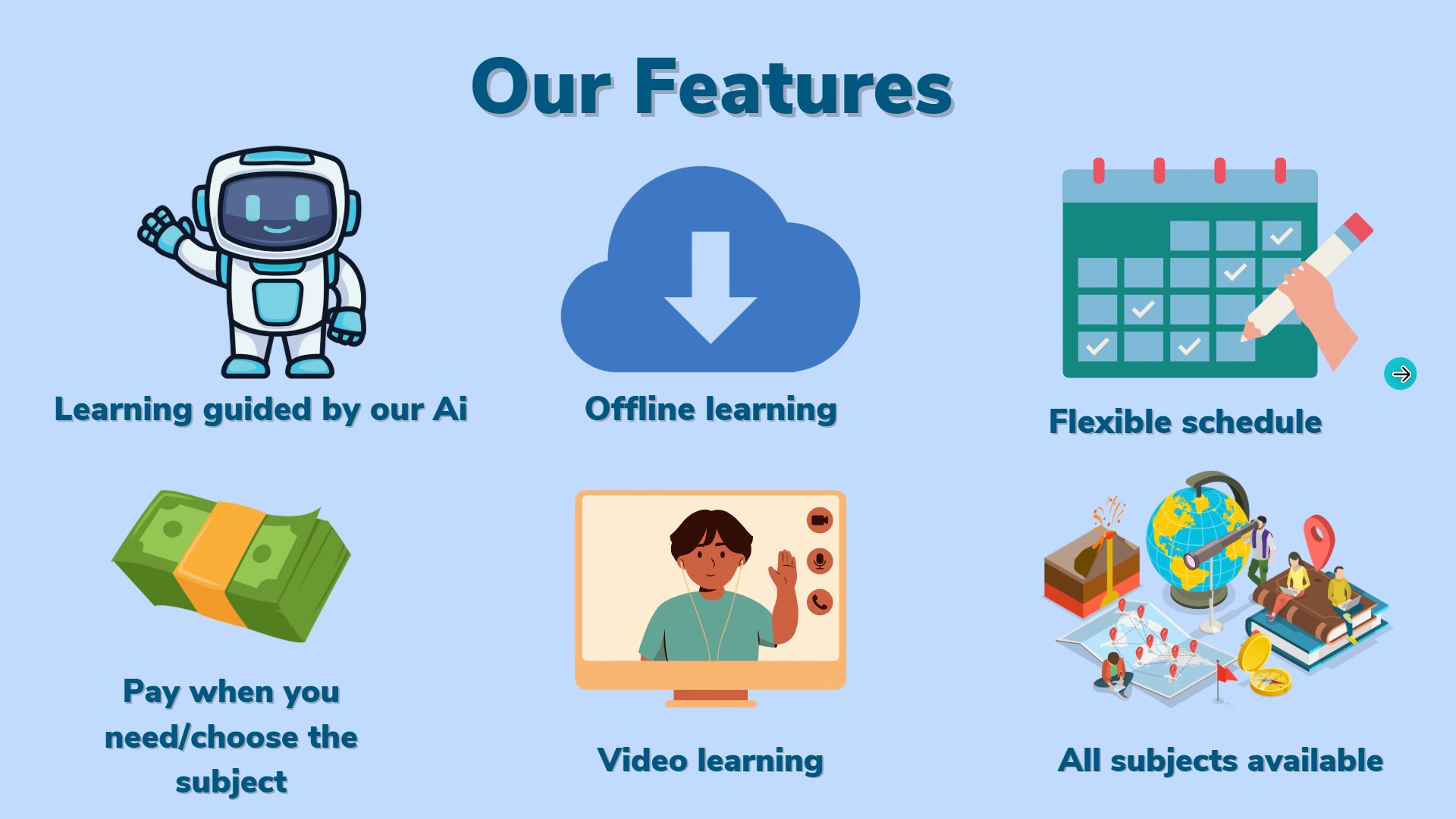 
wait(5.38)
 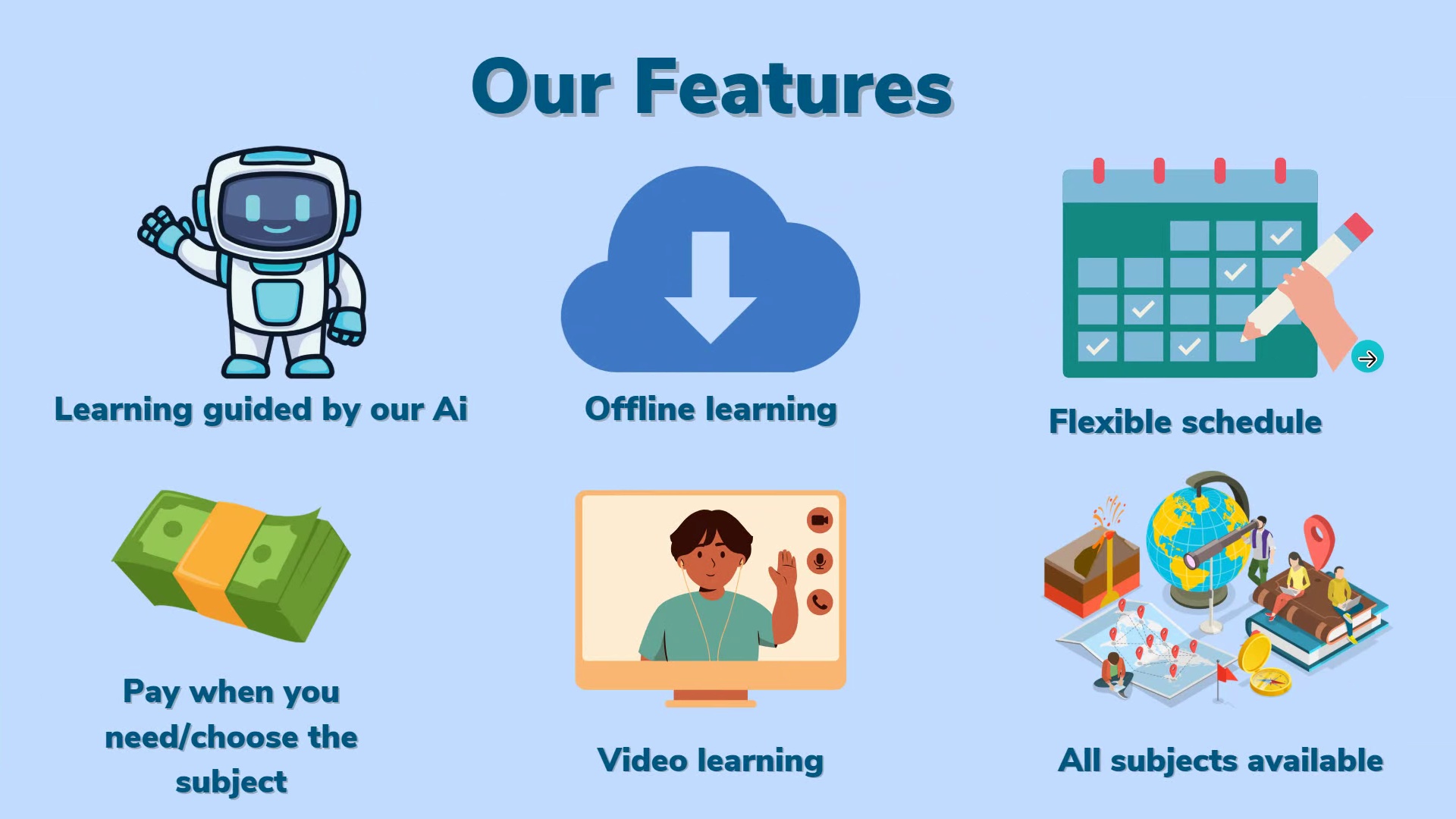 
left_click([967, 290])
 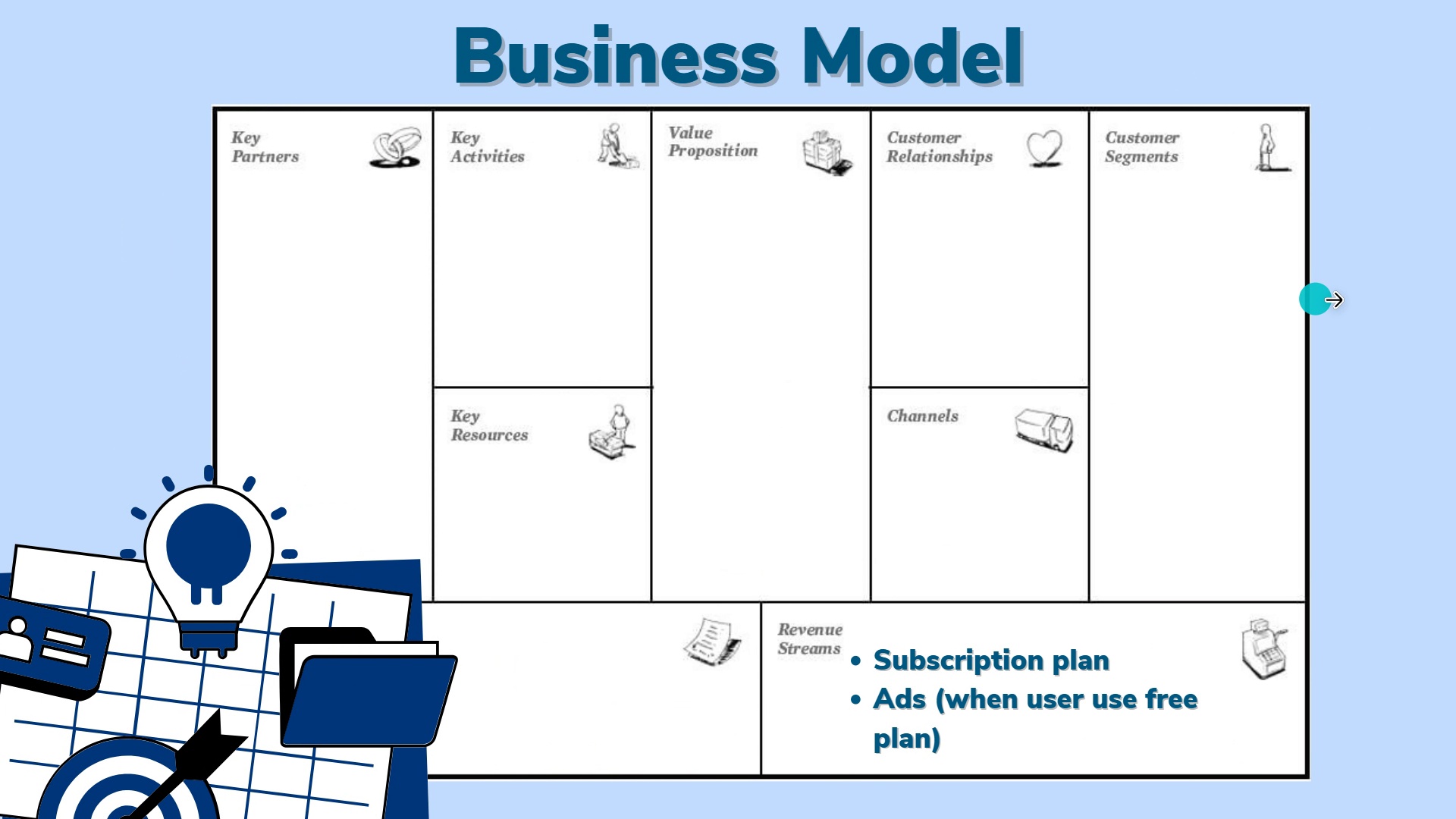 
left_click([1370, 315])
 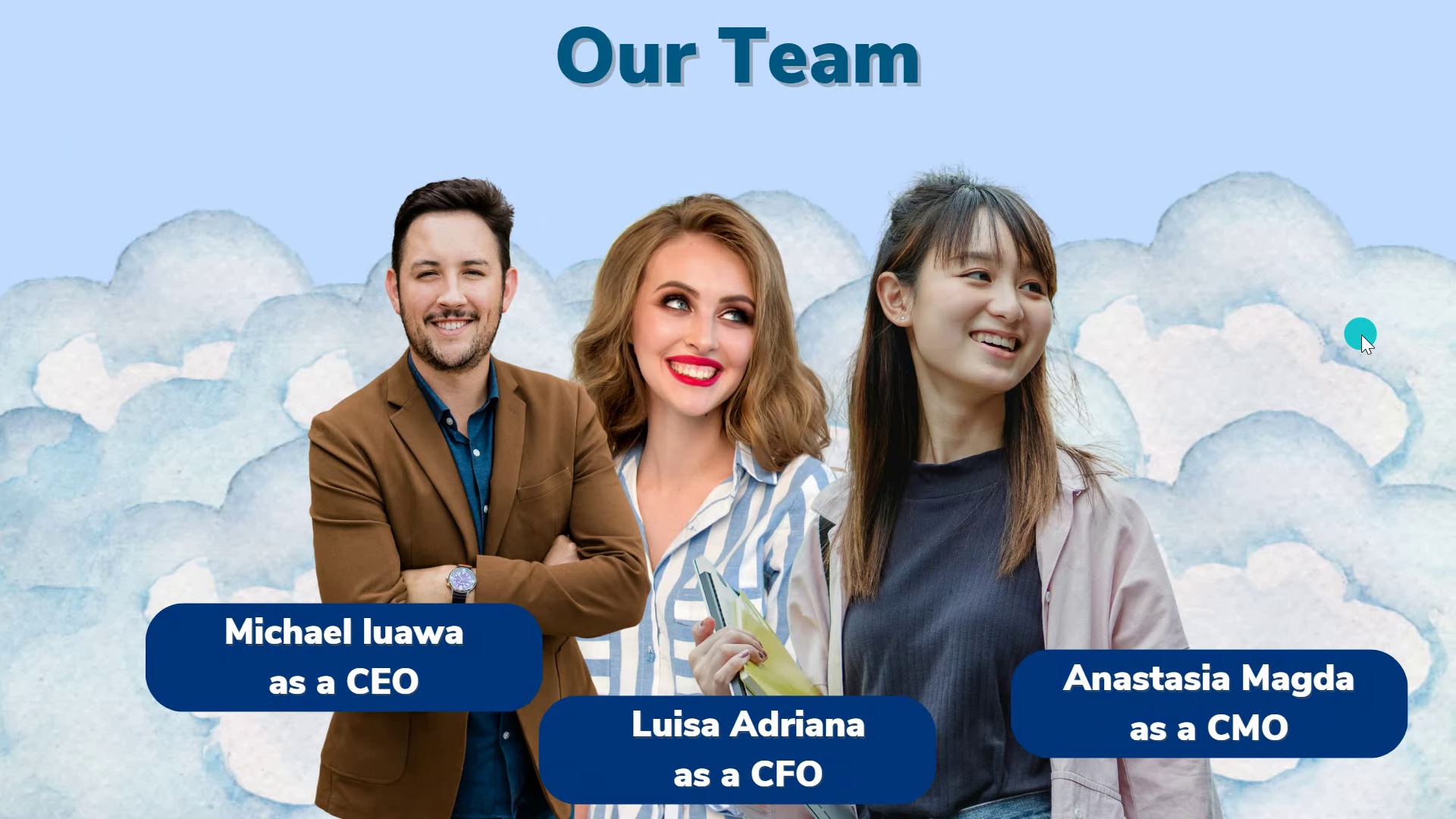 
left_click([1361, 334])
 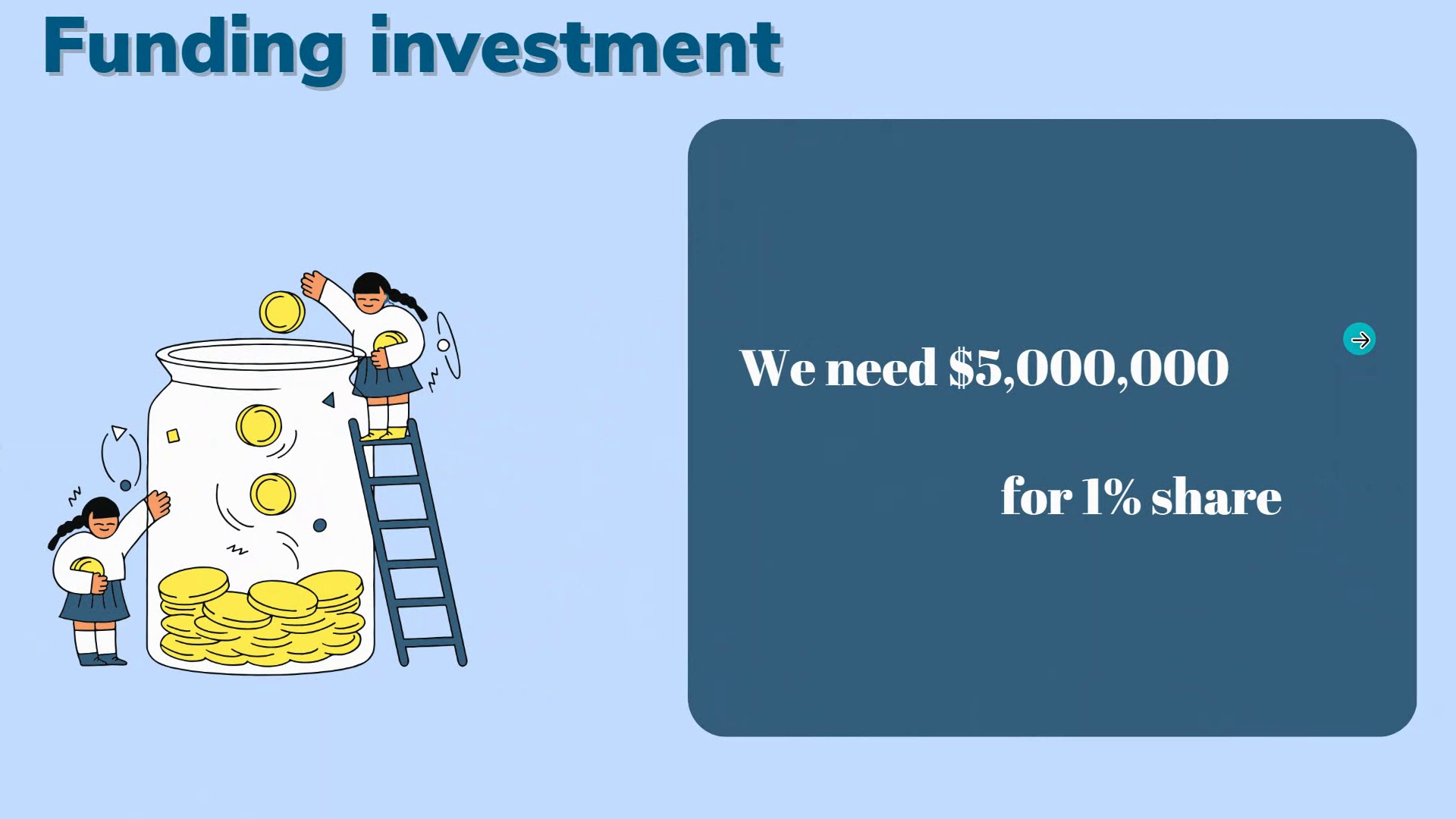 
left_click([1360, 340])
 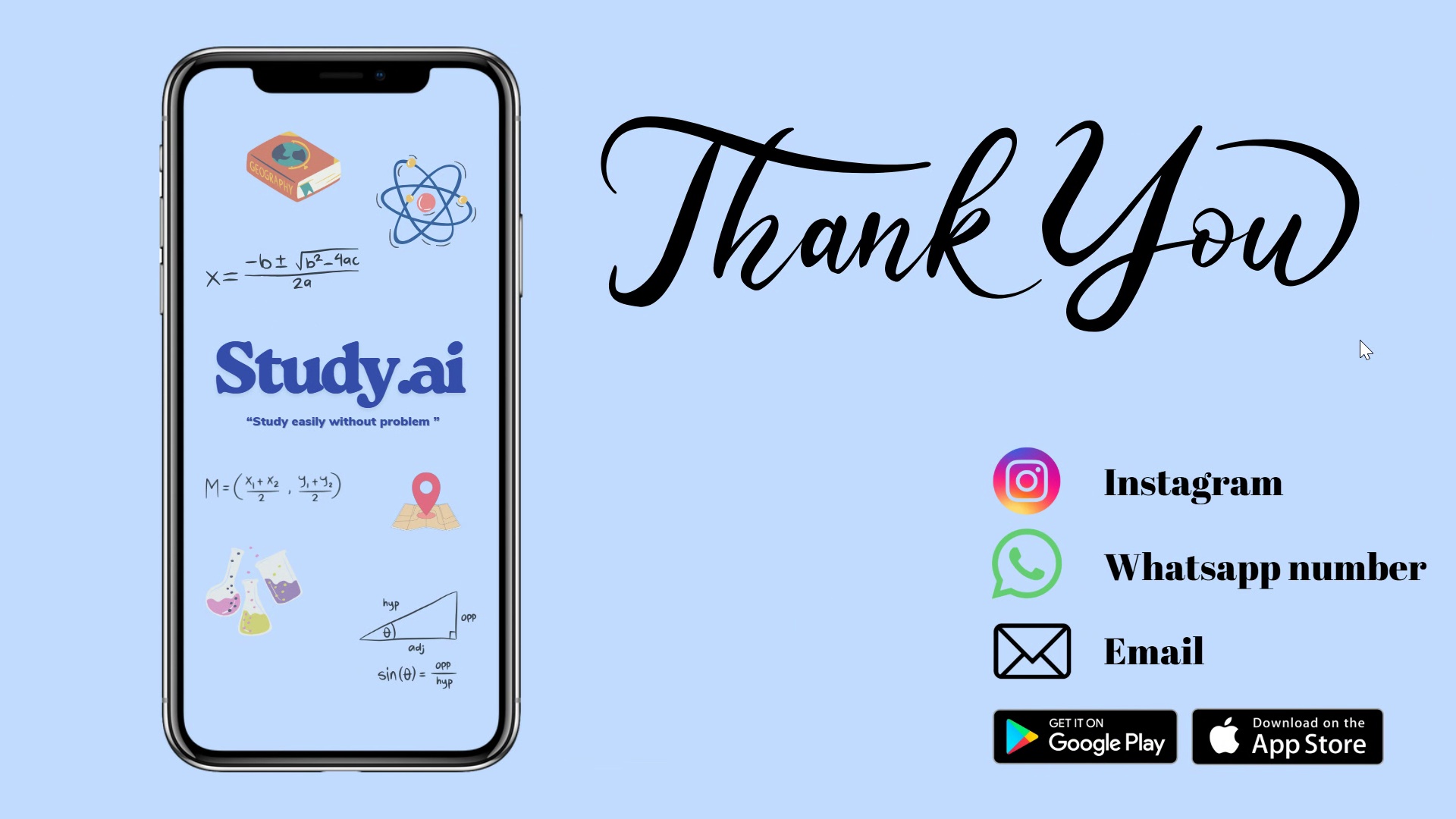 
left_click([1345, 322])
 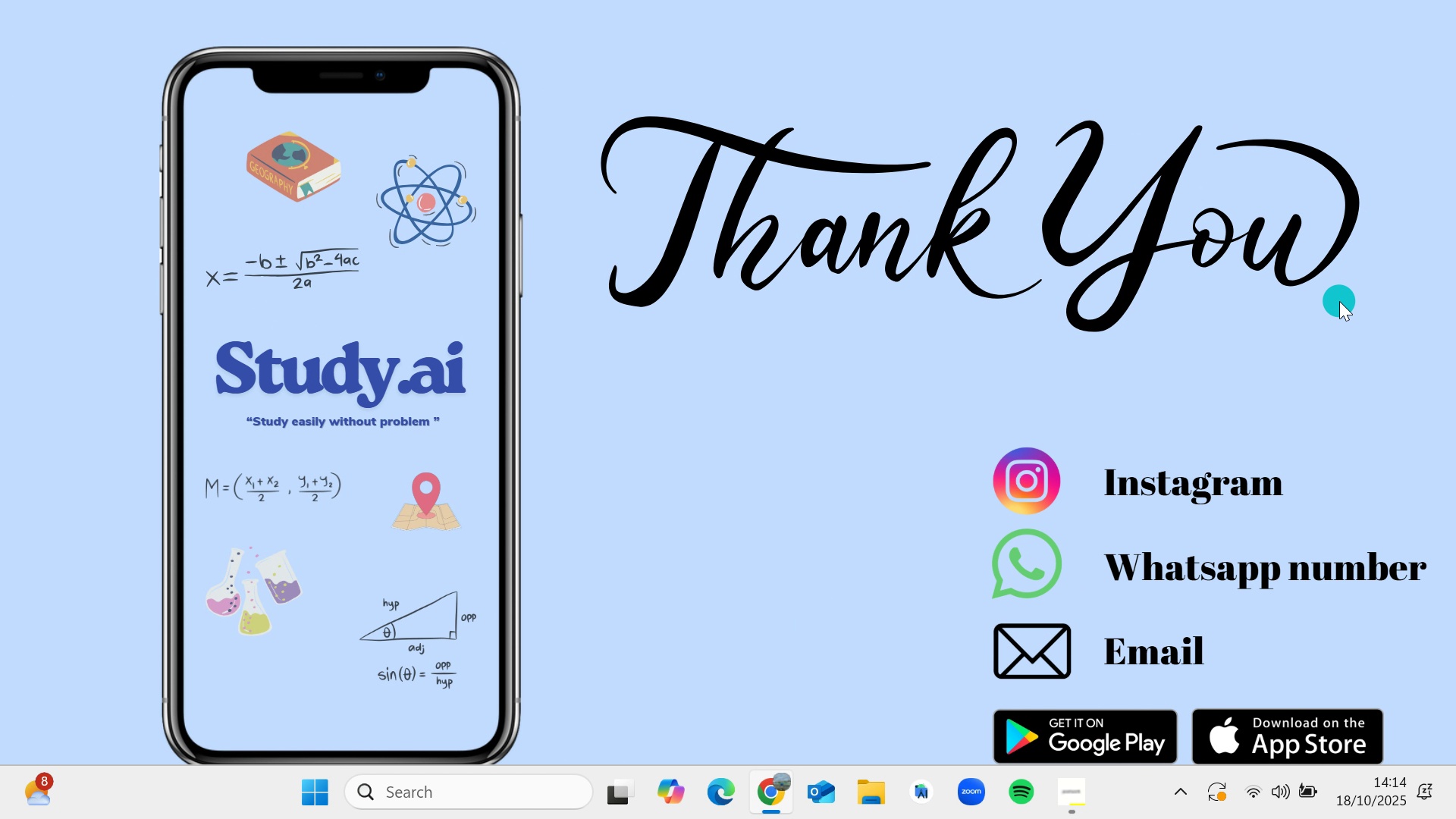 
key(Escape)
 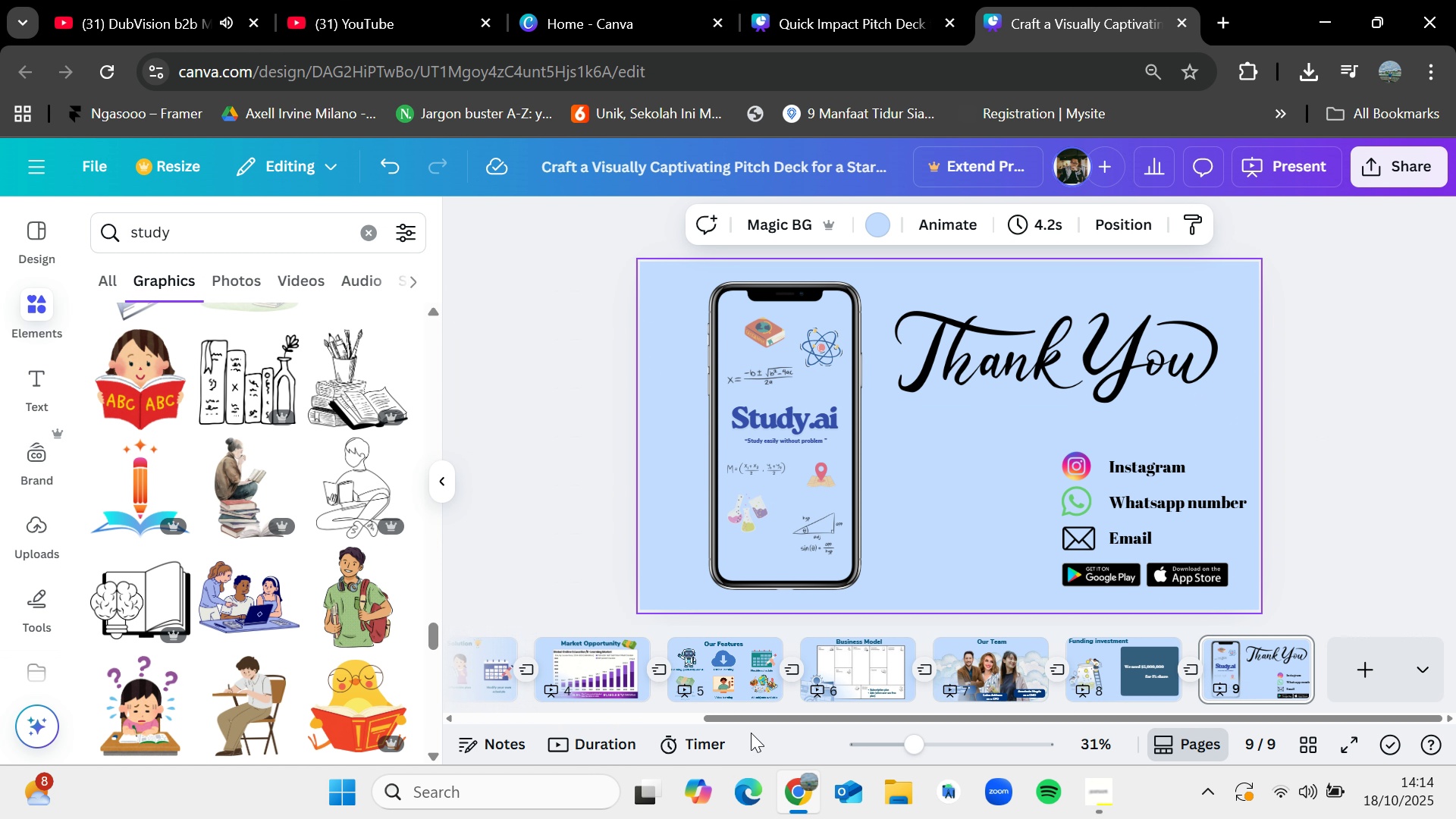 
left_click_drag(start_coordinate=[750, 721], to_coordinate=[513, 707])
 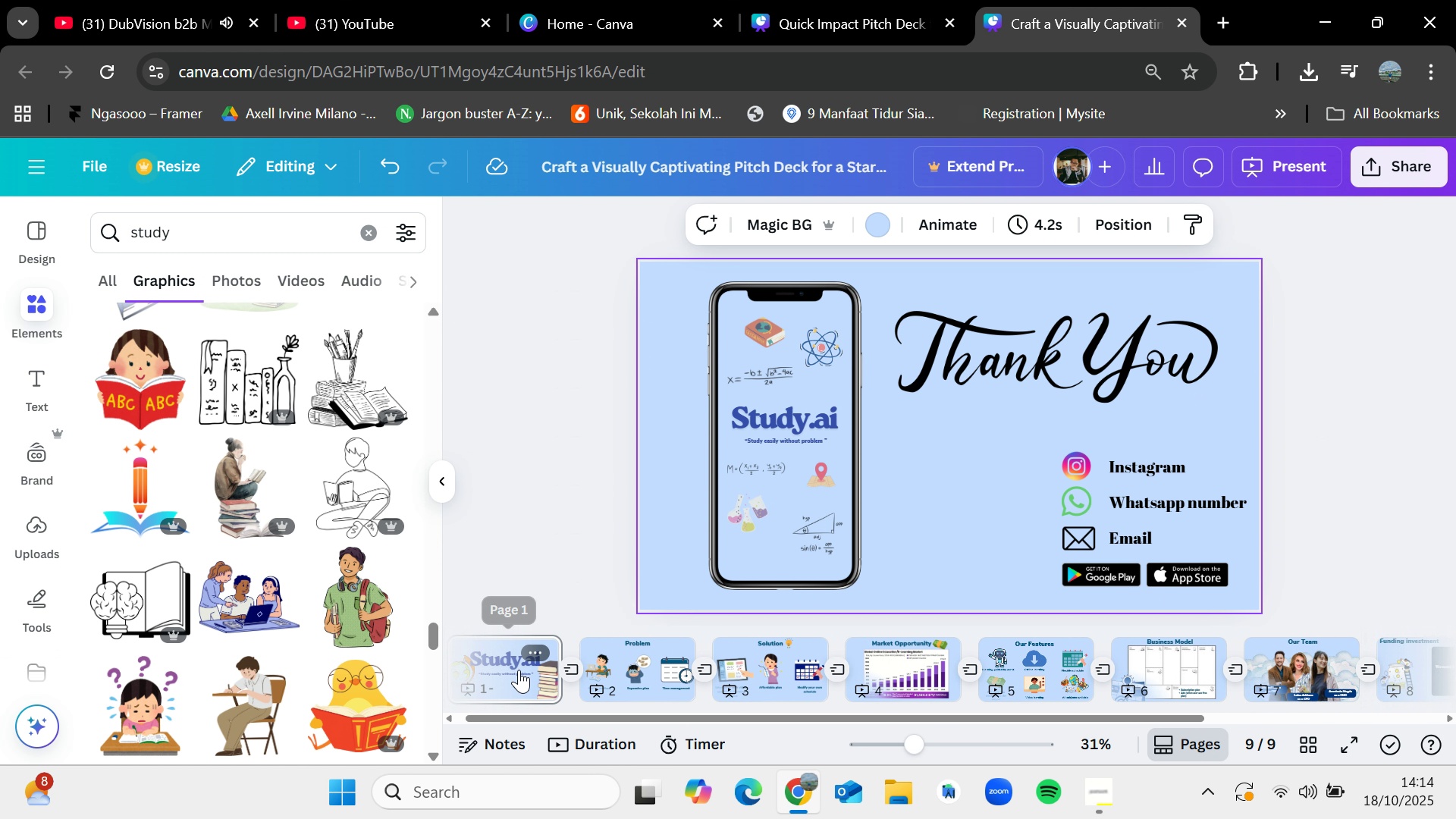 
left_click([518, 671])
 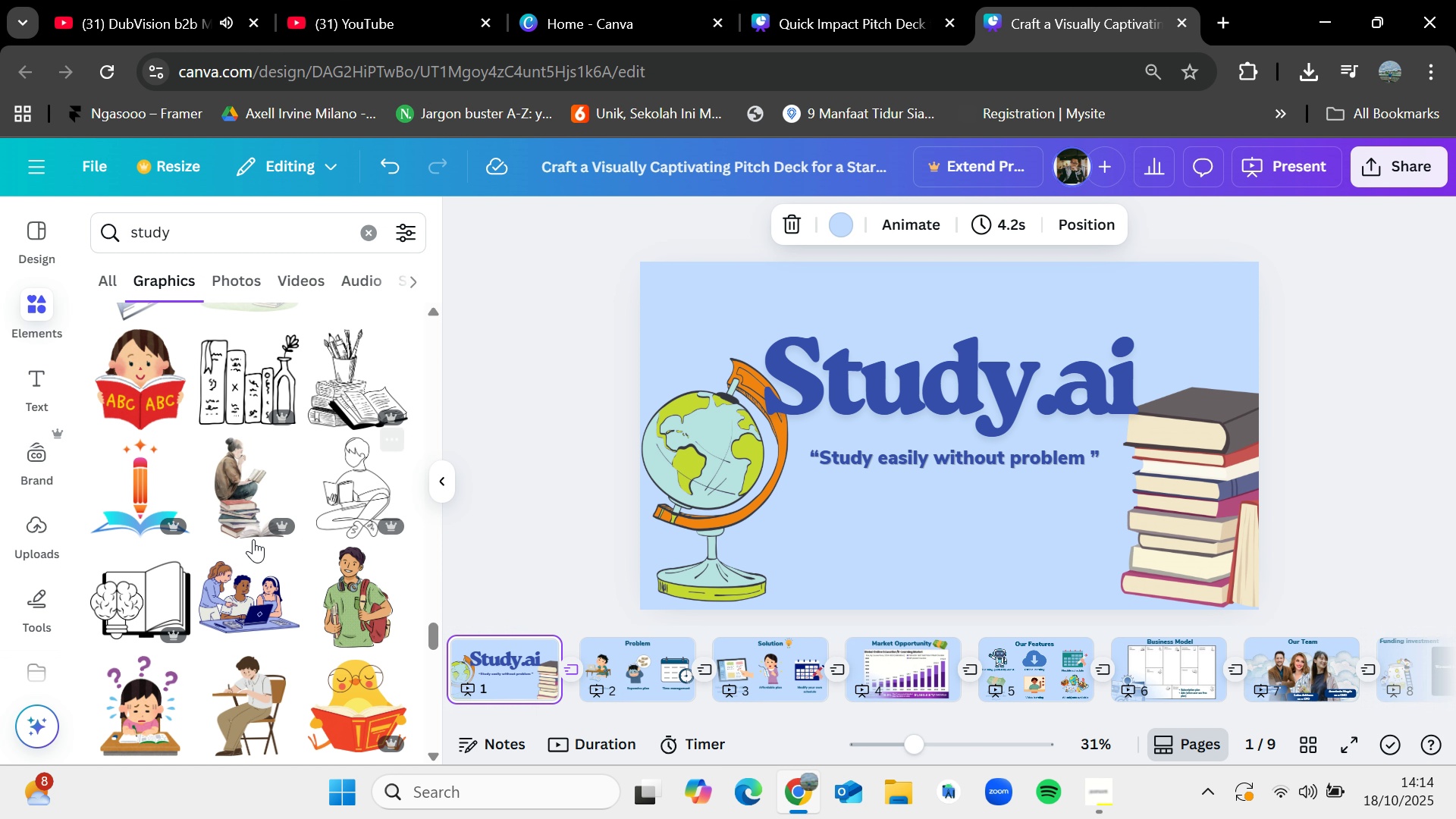 
scroll: coordinate [253, 539], scroll_direction: down, amount: 2.0
 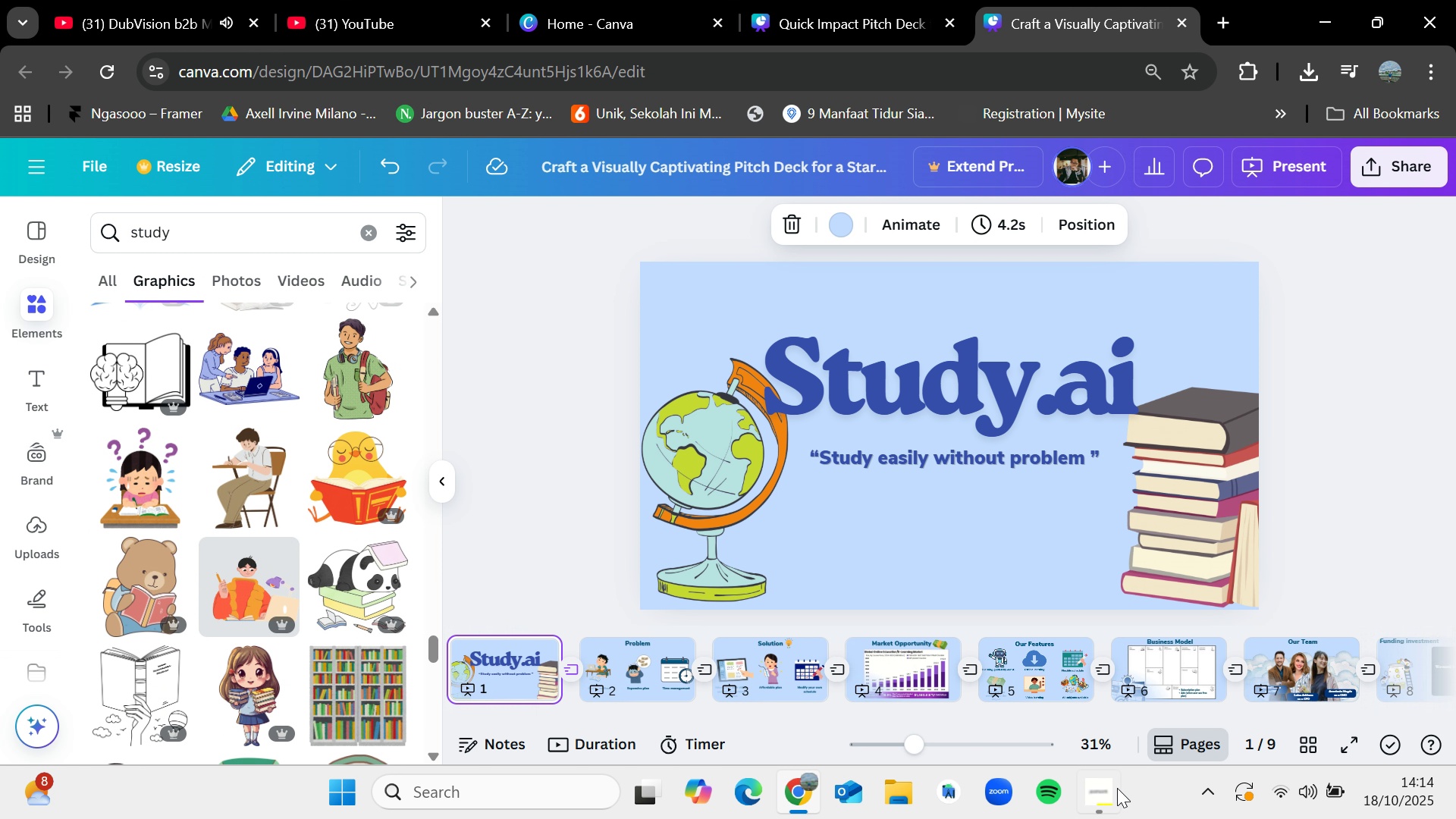 
left_click([1111, 787])